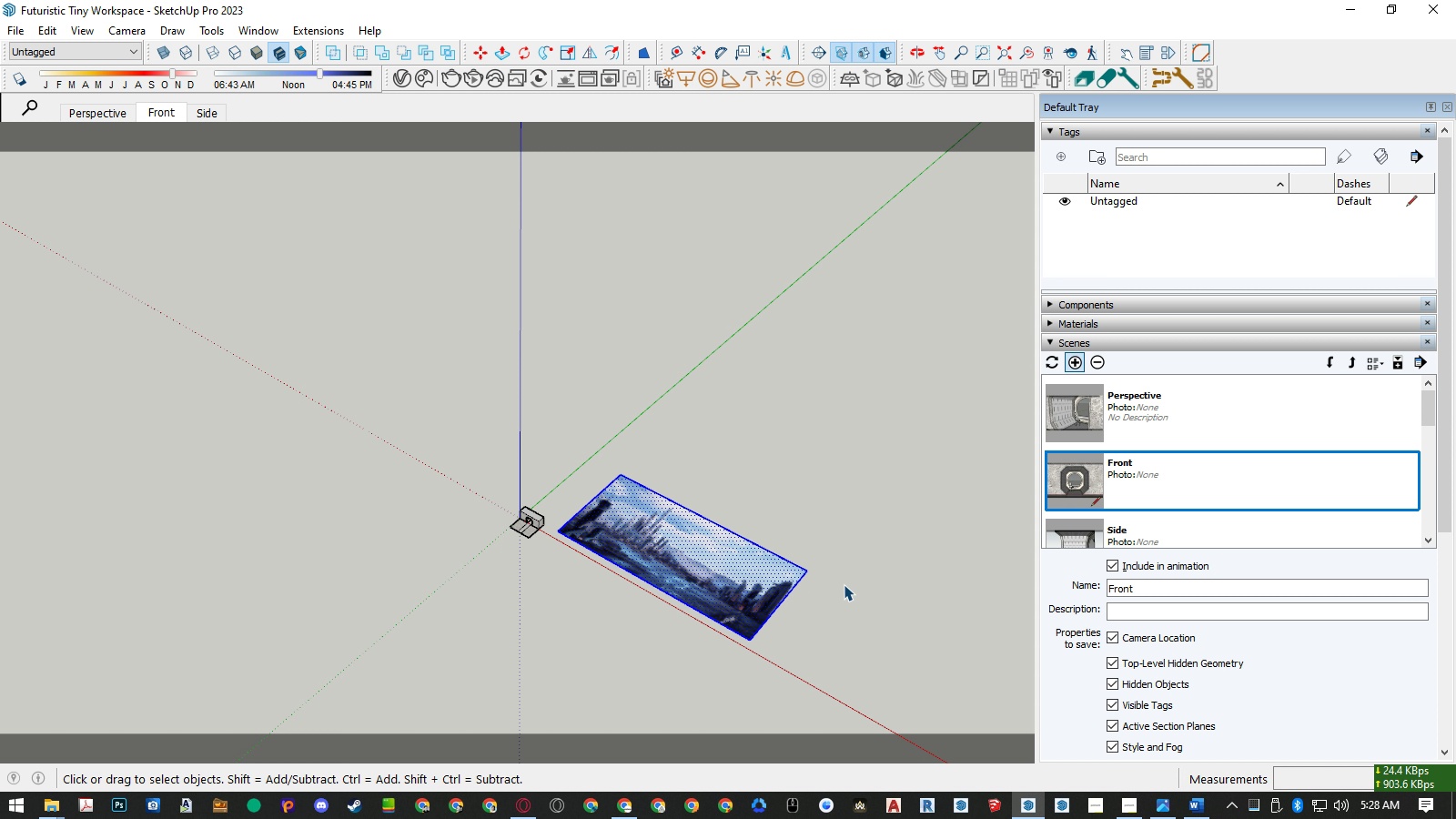 
key(Control+G)
 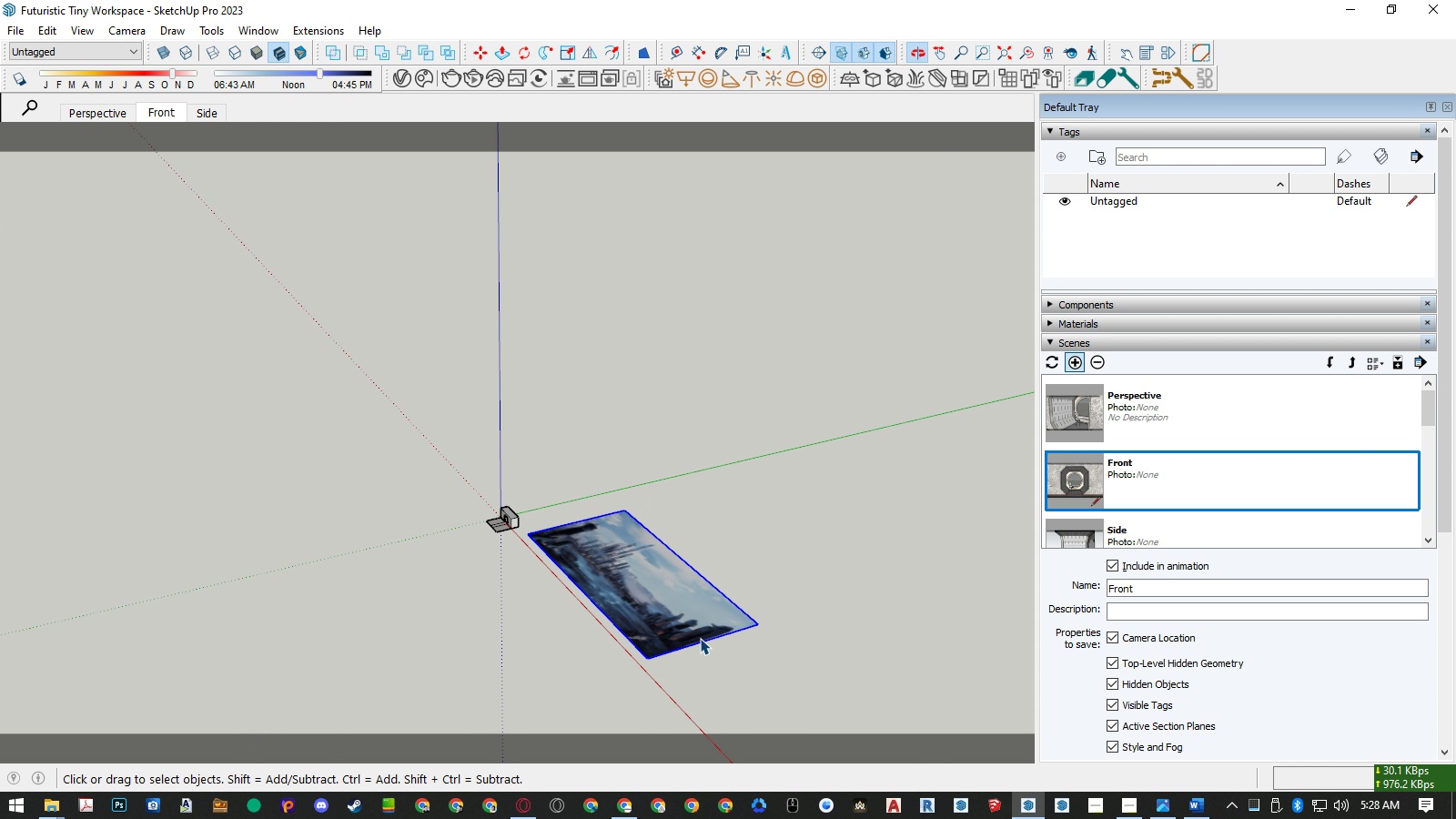 
scroll: coordinate [735, 651], scroll_direction: up, amount: 9.0
 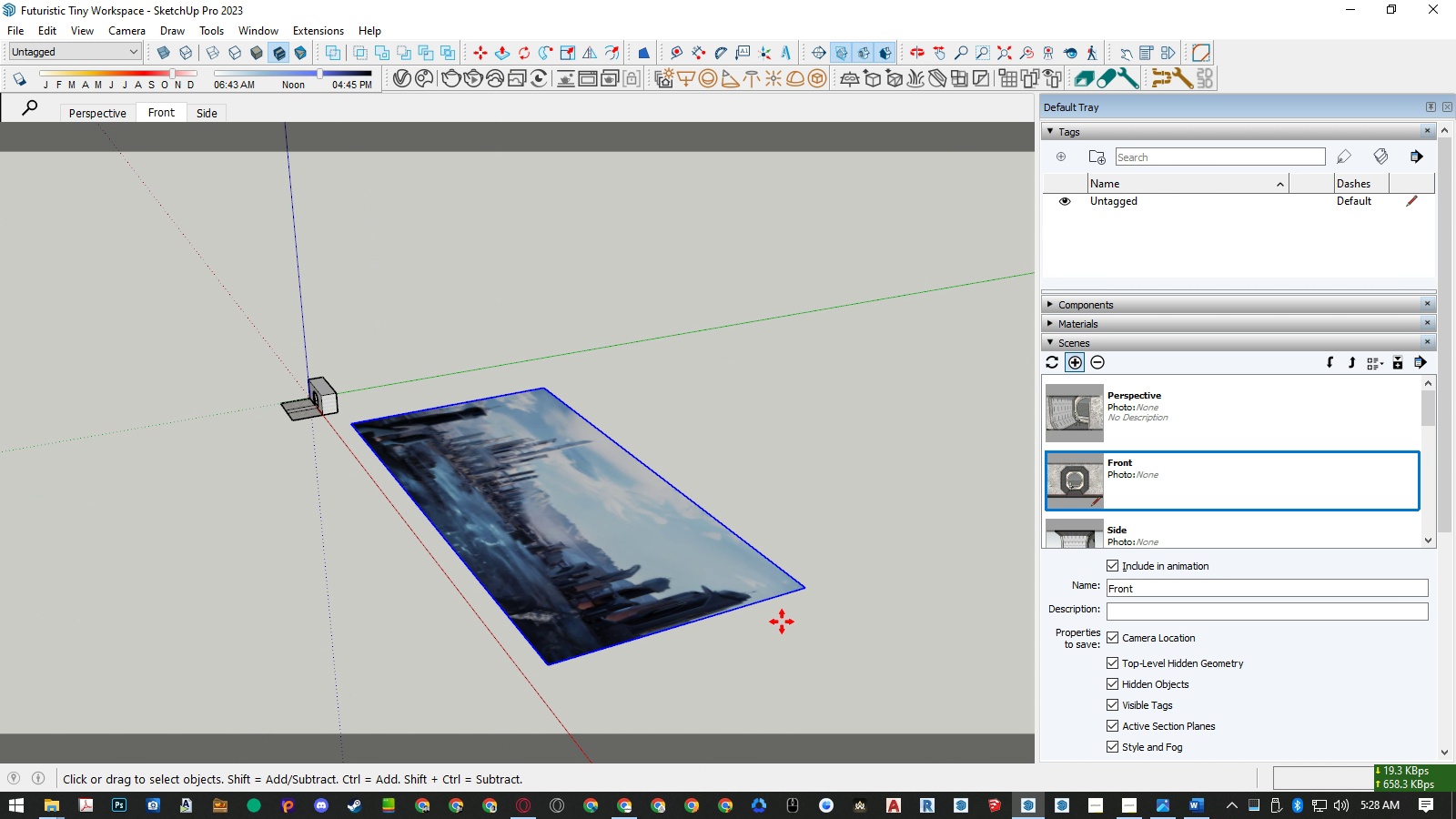 
key(M)
 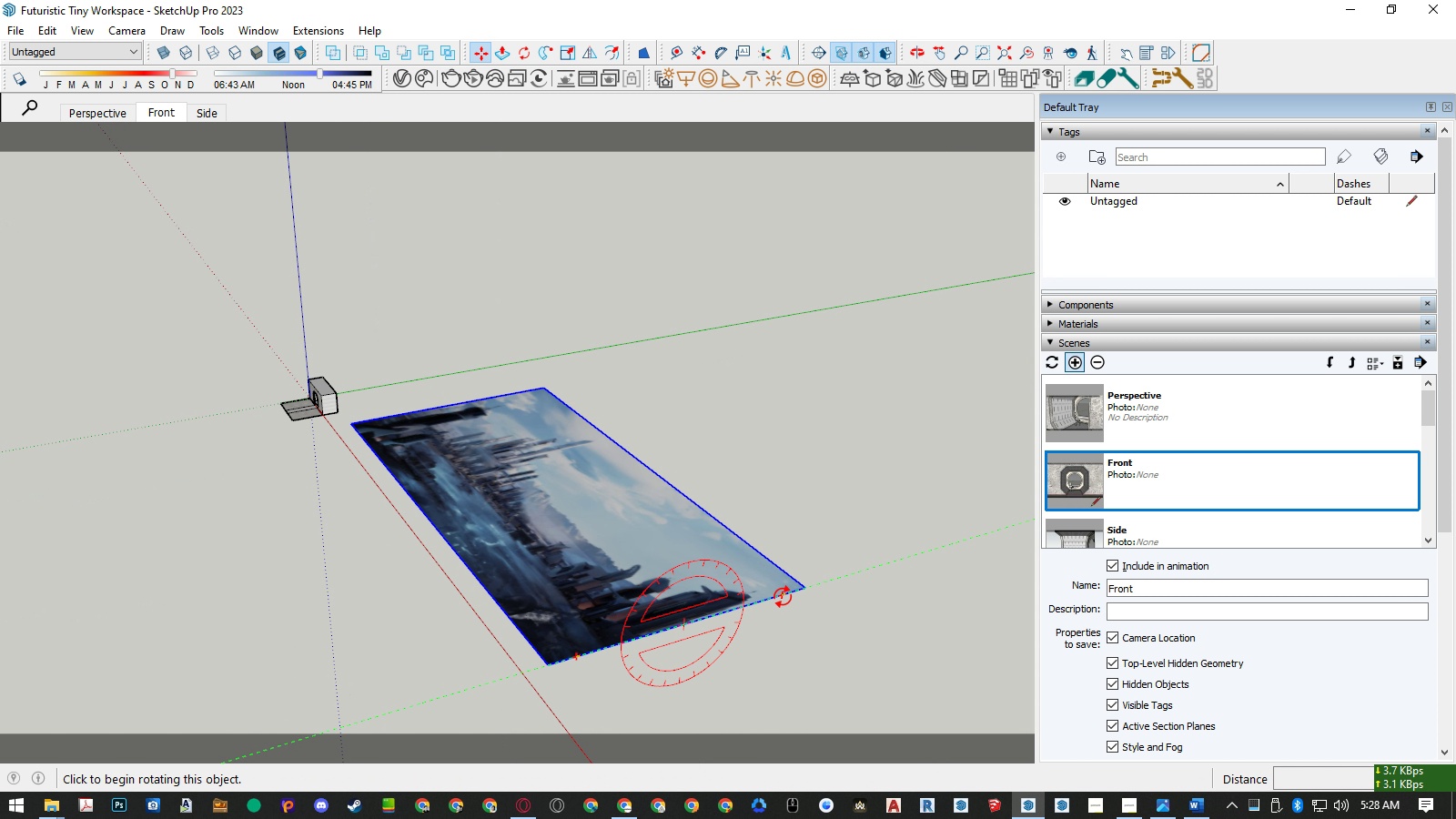 
left_click([783, 597])
 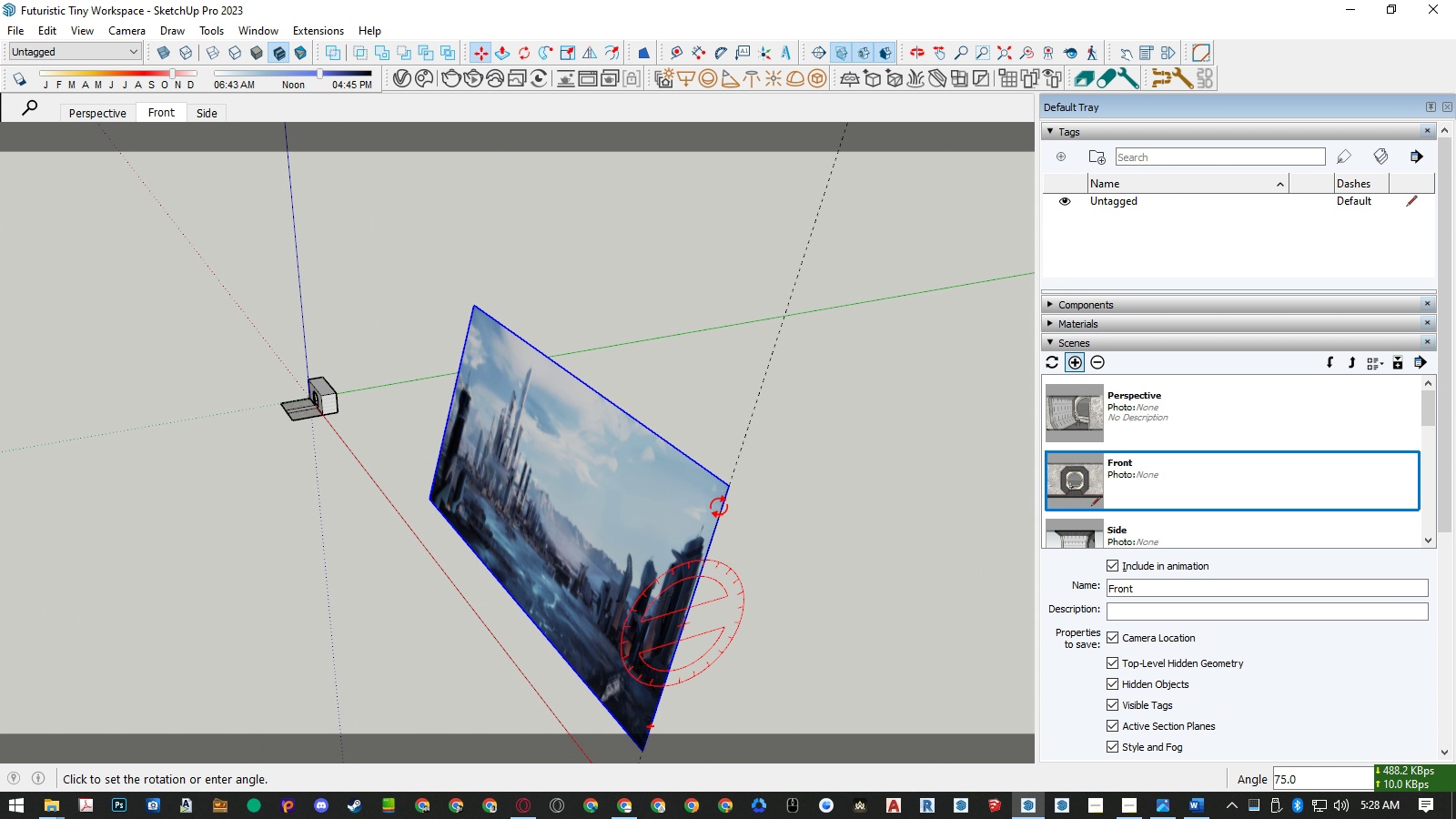 
key(Numpad9)
 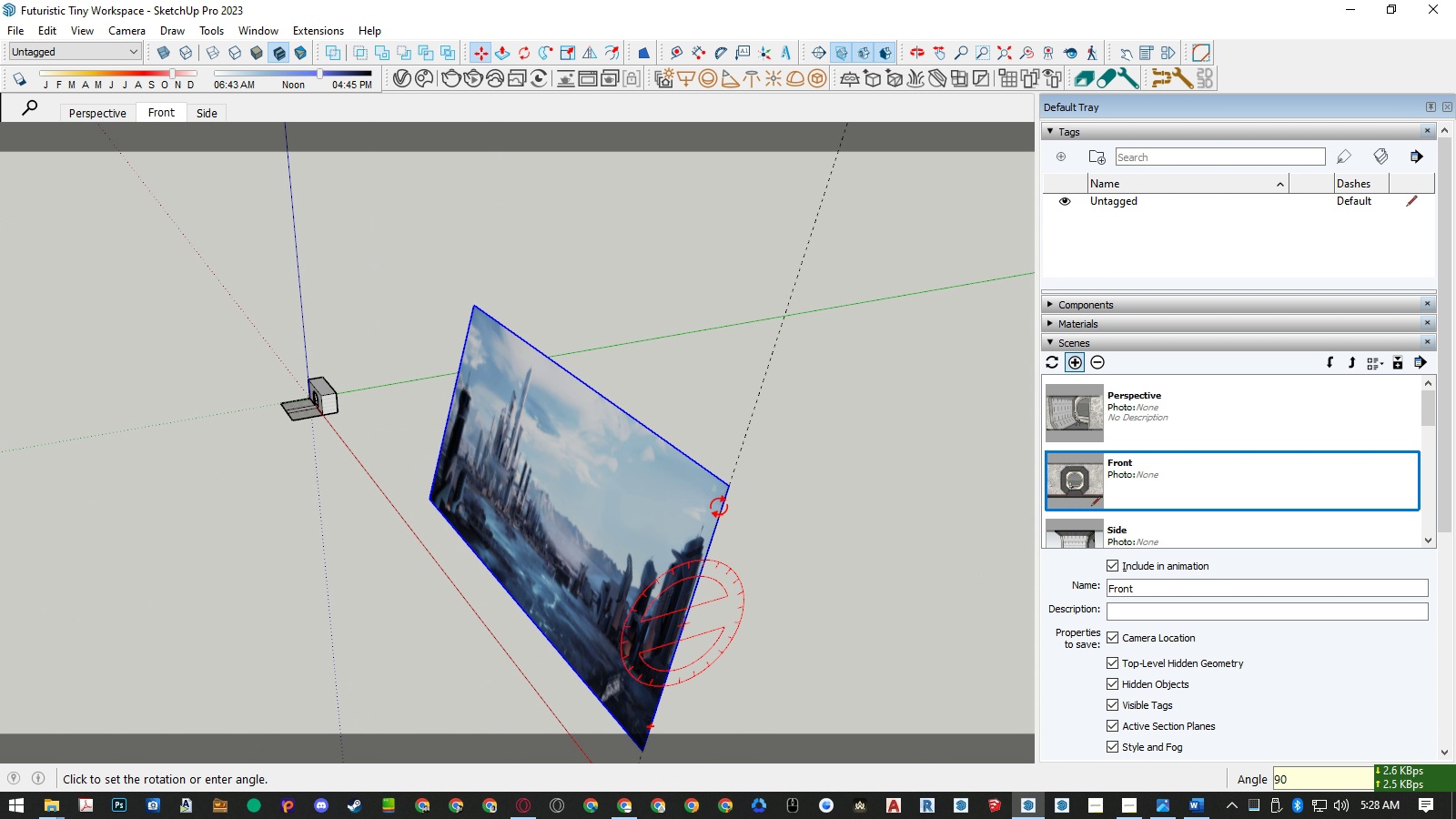 
key(Numpad0)
 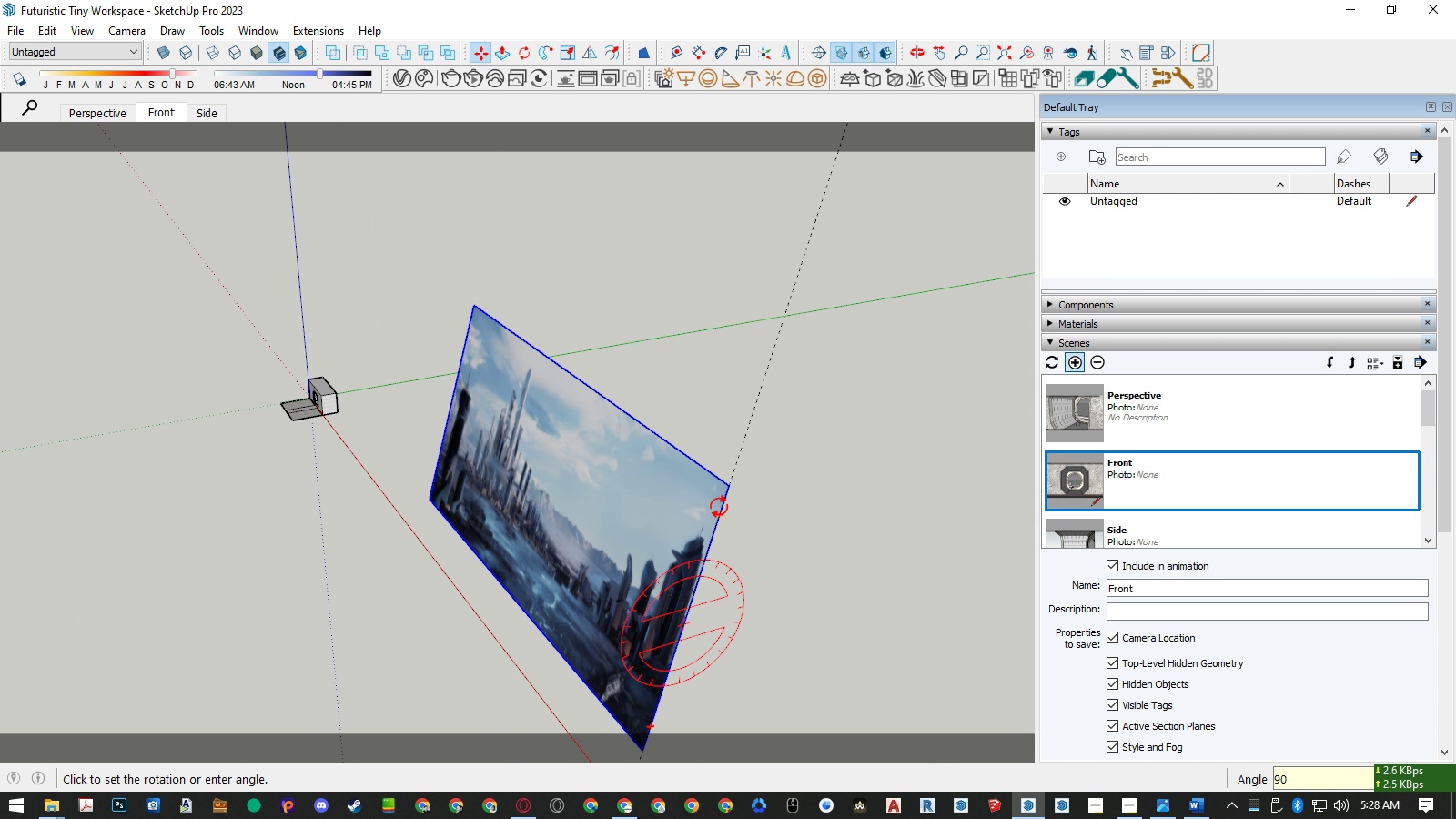 
key(NumpadEnter)
 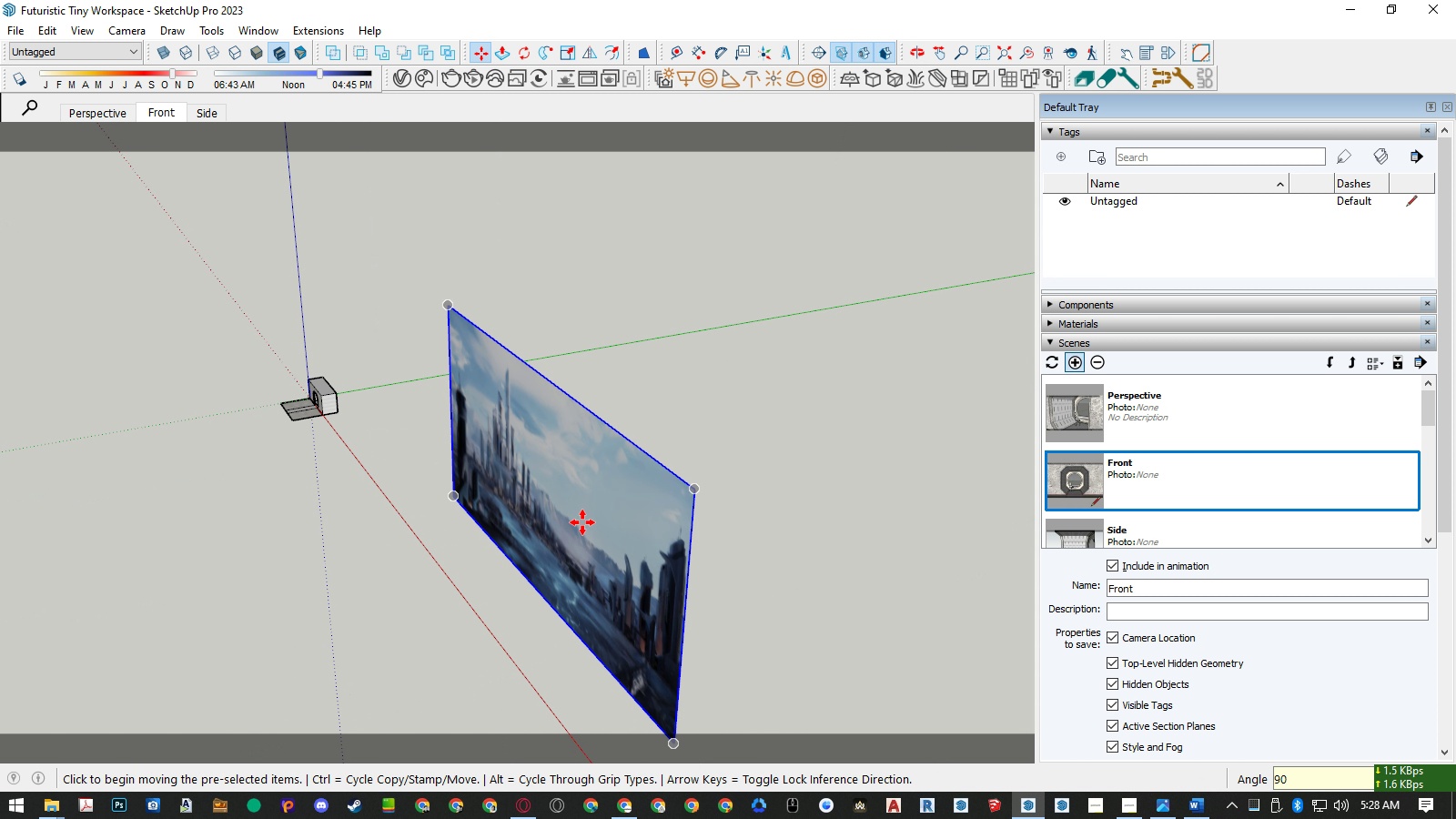 
key(Space)
 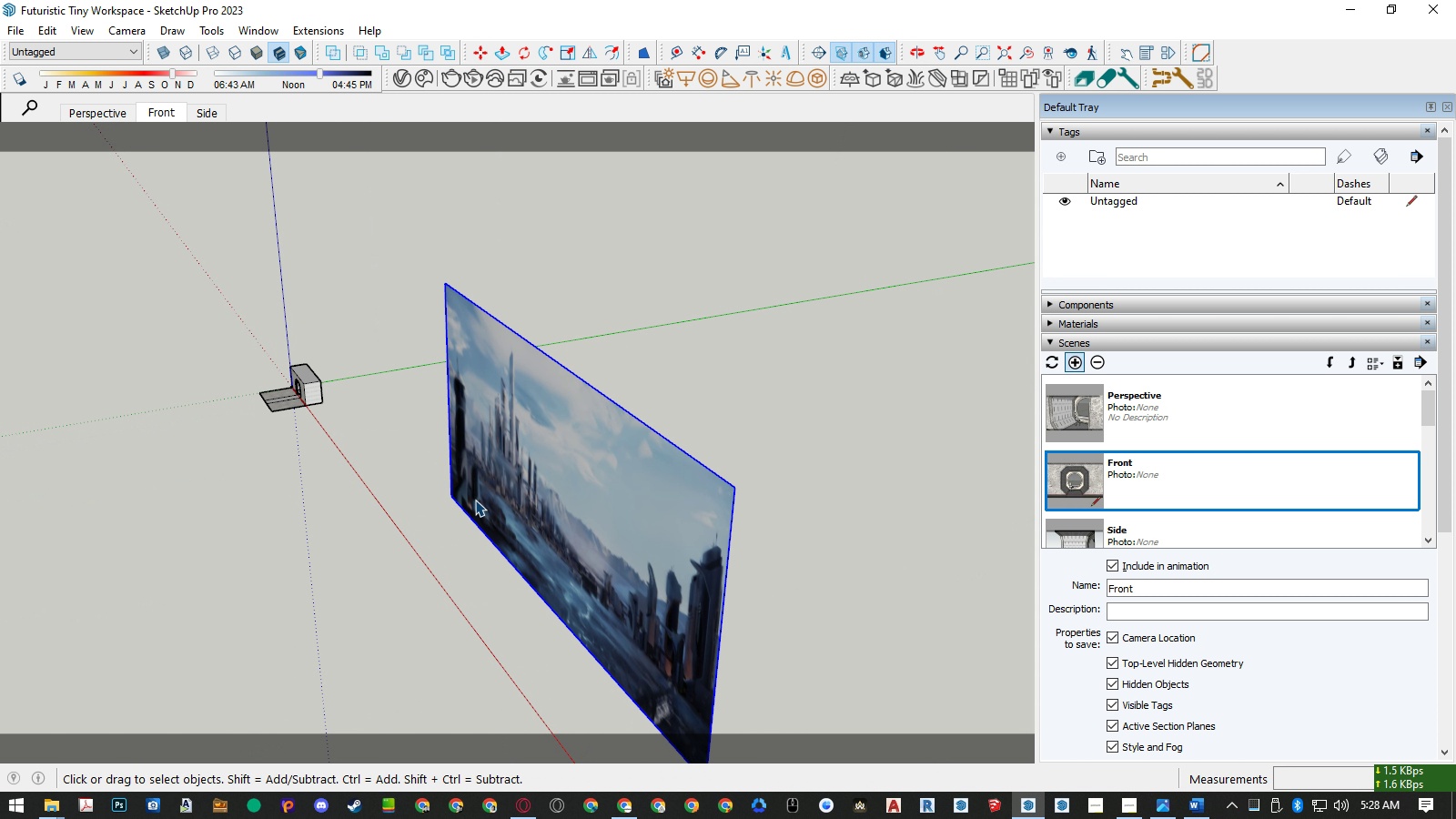 
scroll: coordinate [475, 500], scroll_direction: up, amount: 5.0
 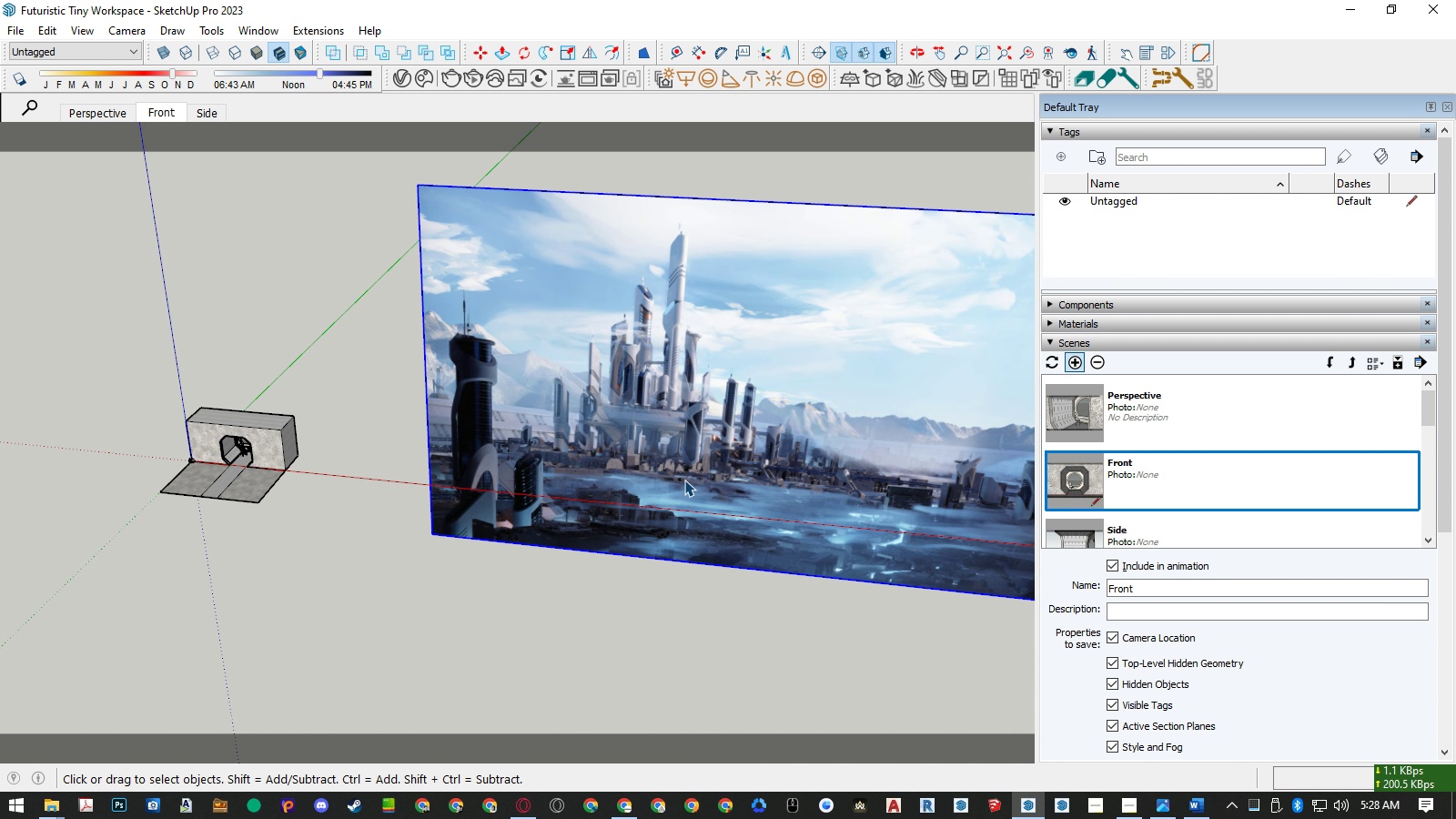 
key(M)
 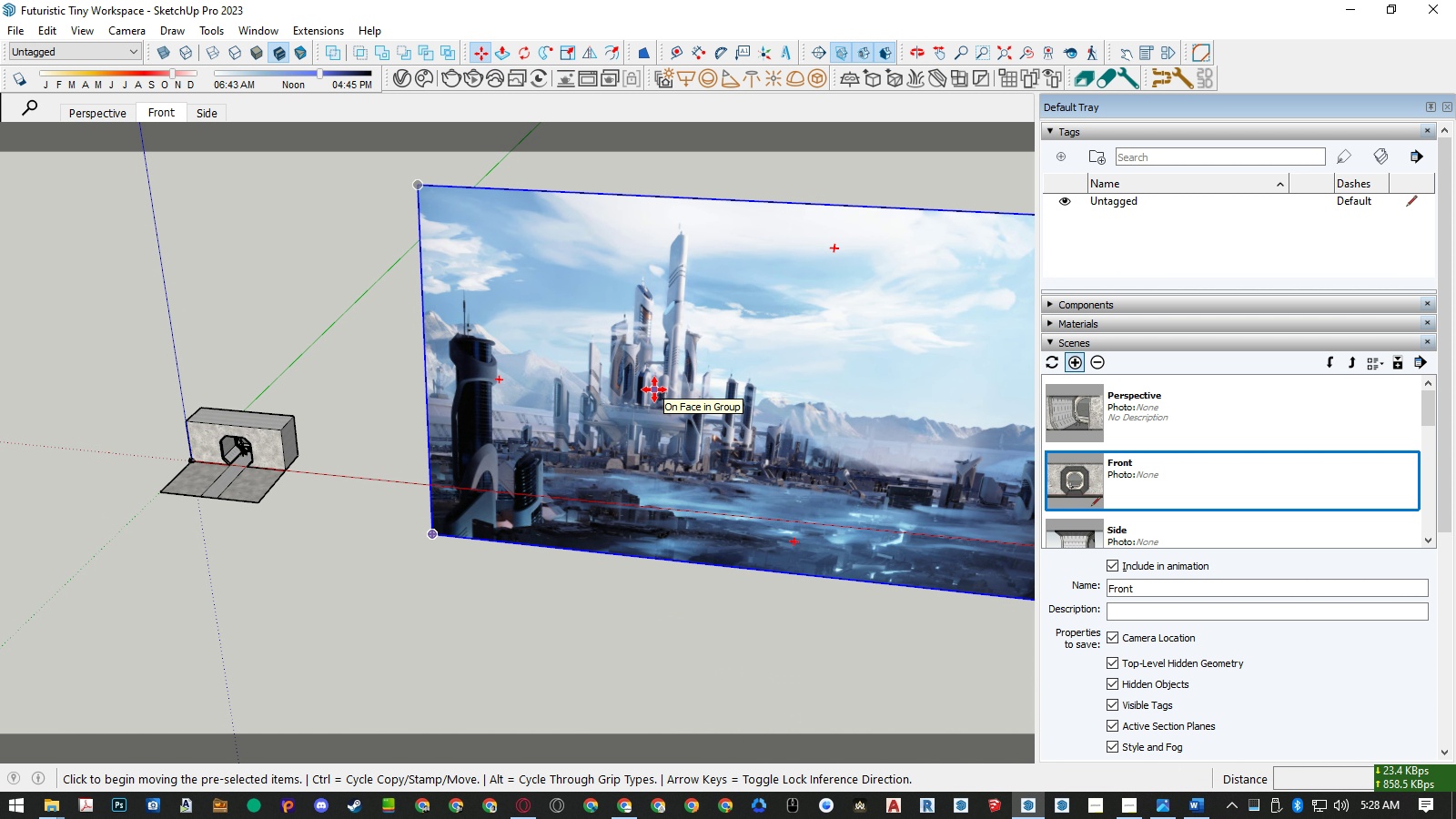 
left_click([654, 389])
 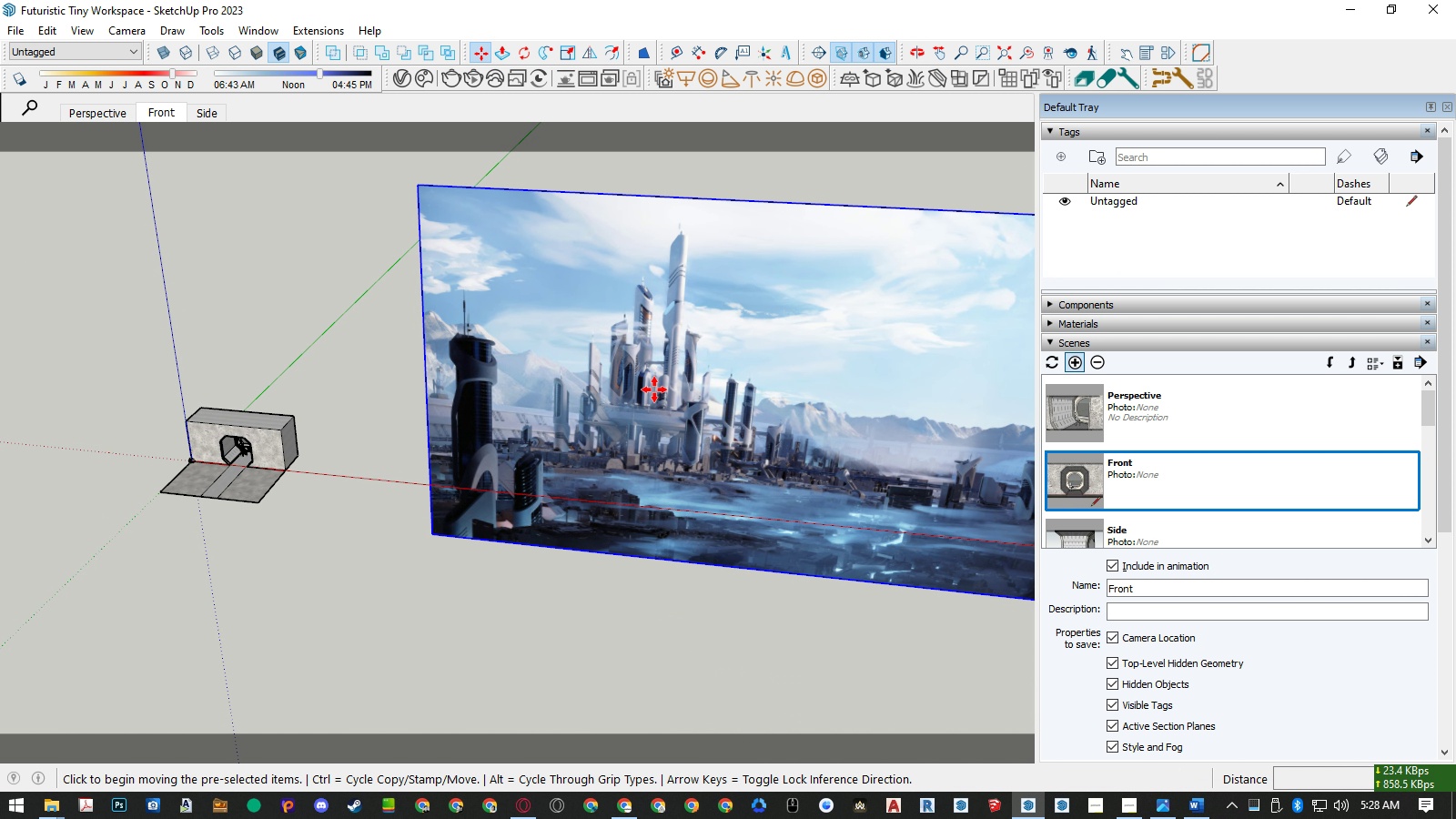 
key(ArrowLeft)
 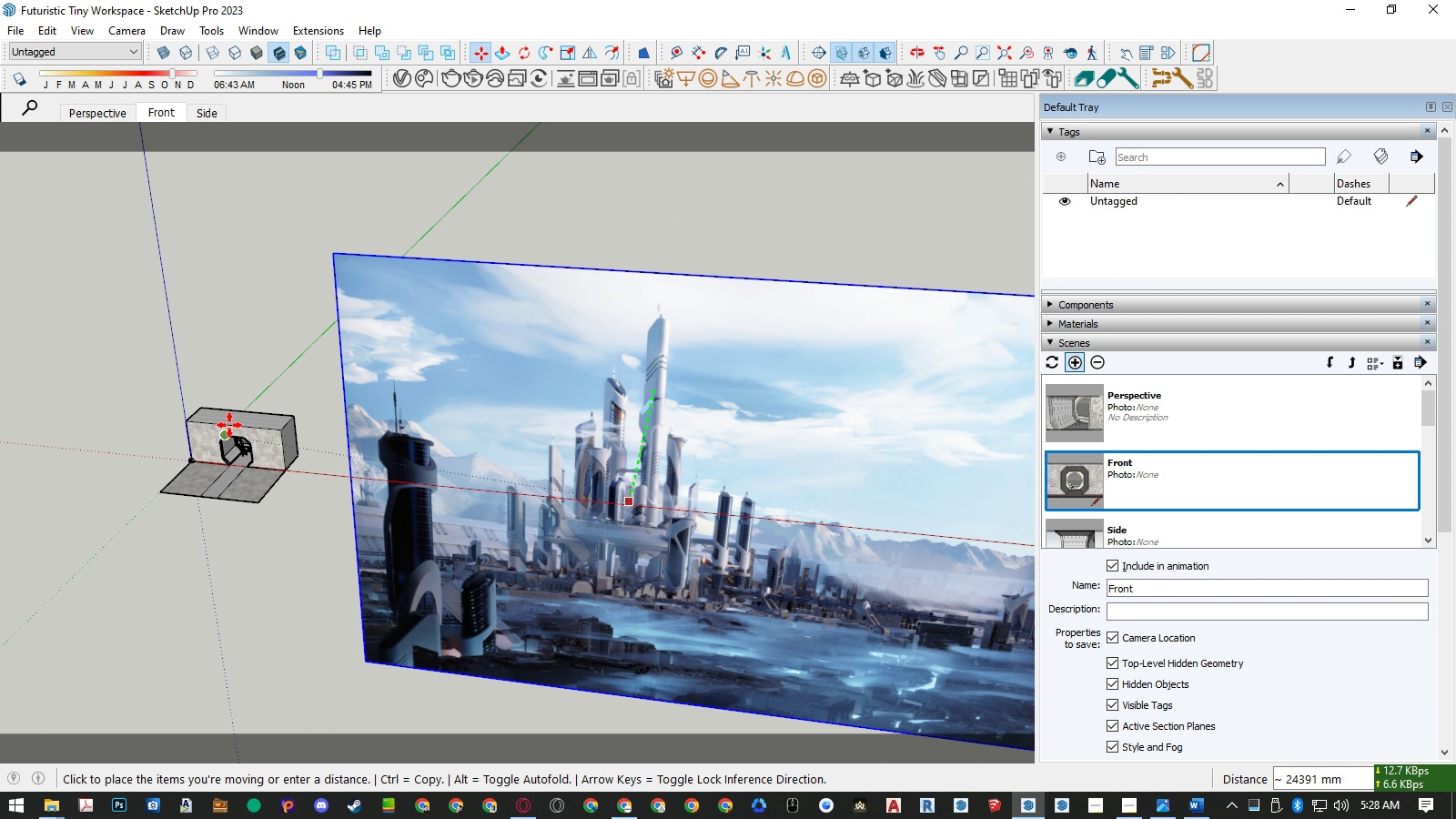 
key(ArrowRight)
 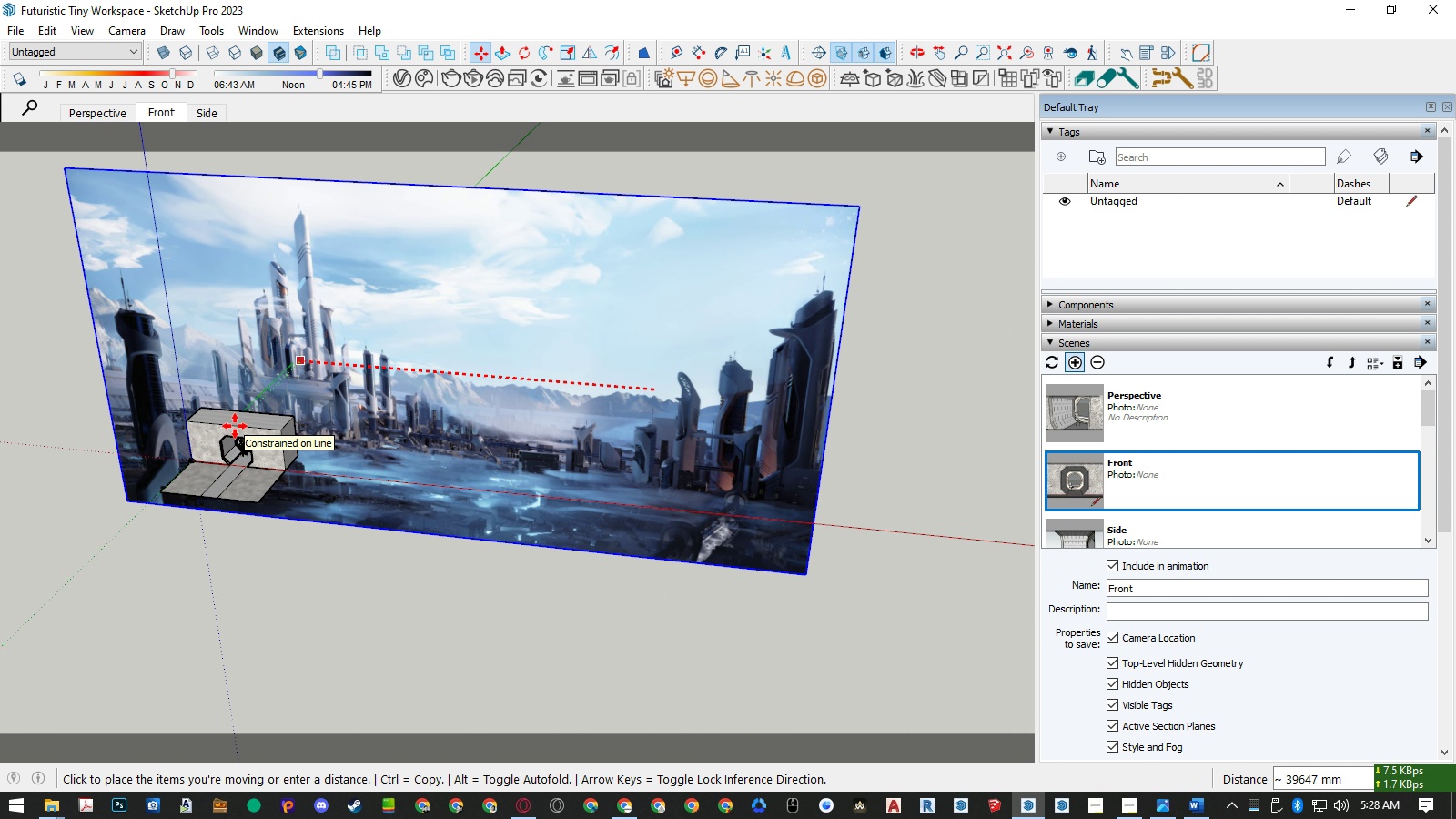 
scroll: coordinate [235, 424], scroll_direction: up, amount: 10.0
 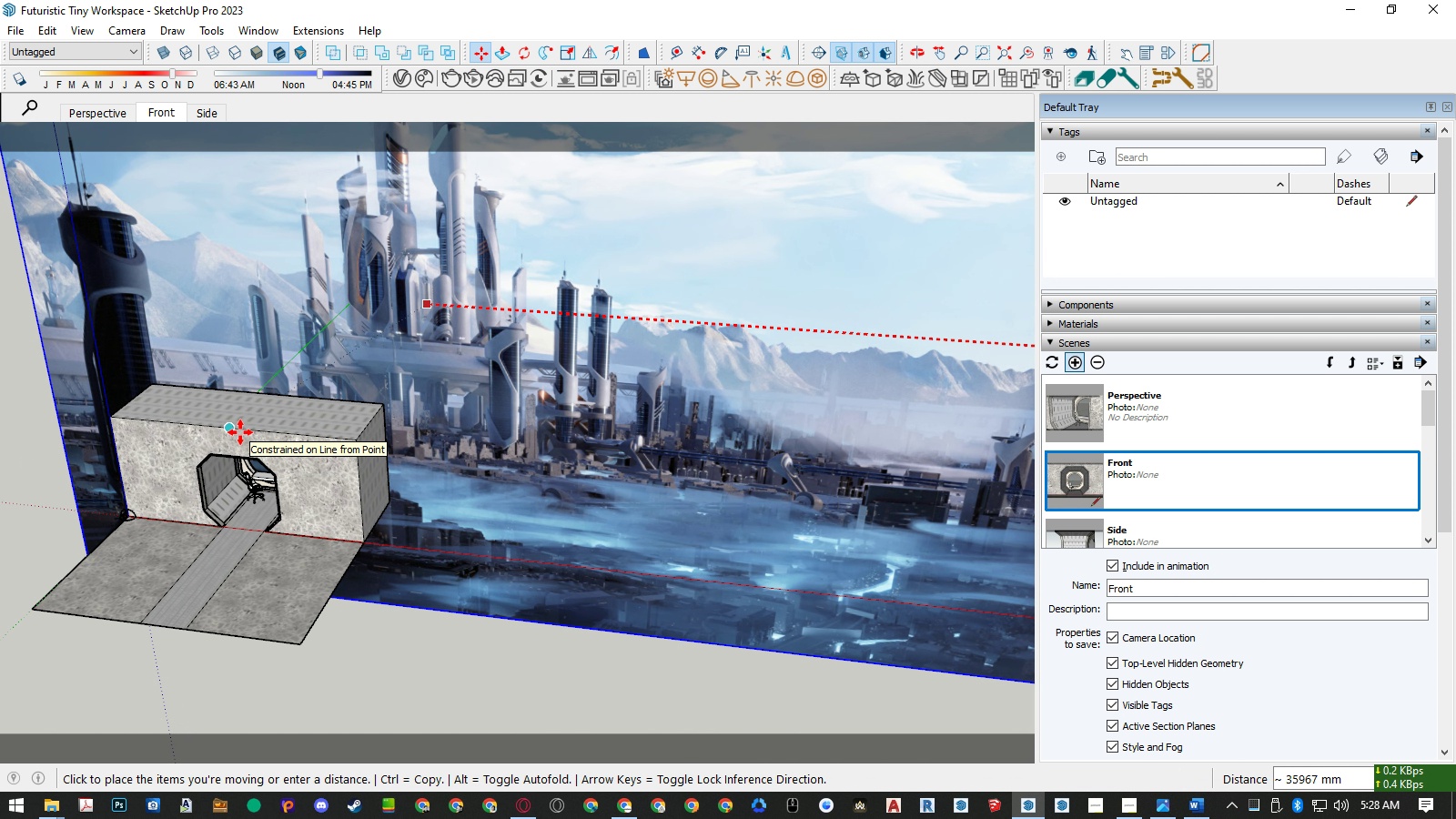 
left_click([240, 432])
 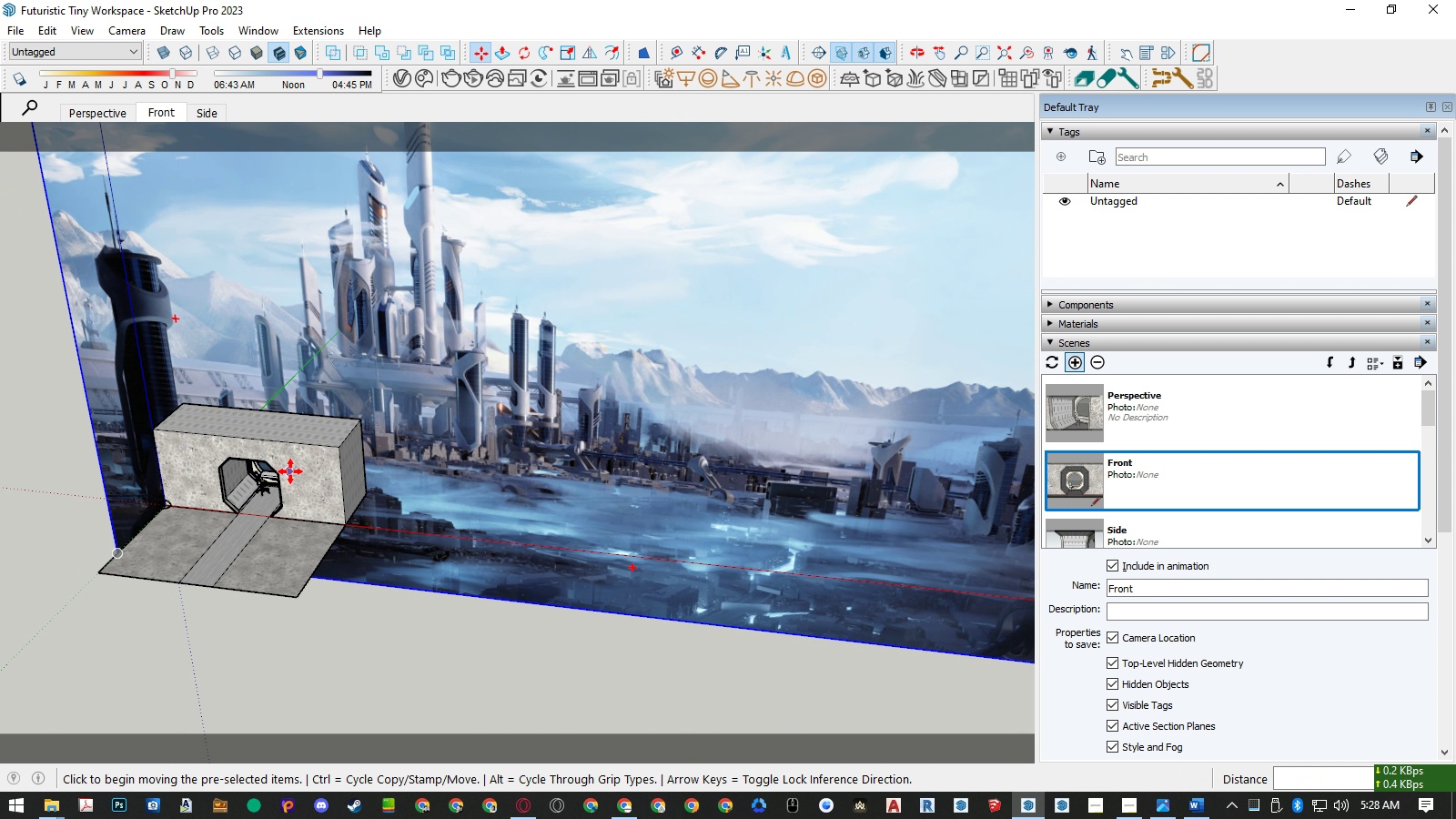 
scroll: coordinate [290, 471], scroll_direction: down, amount: 9.0
 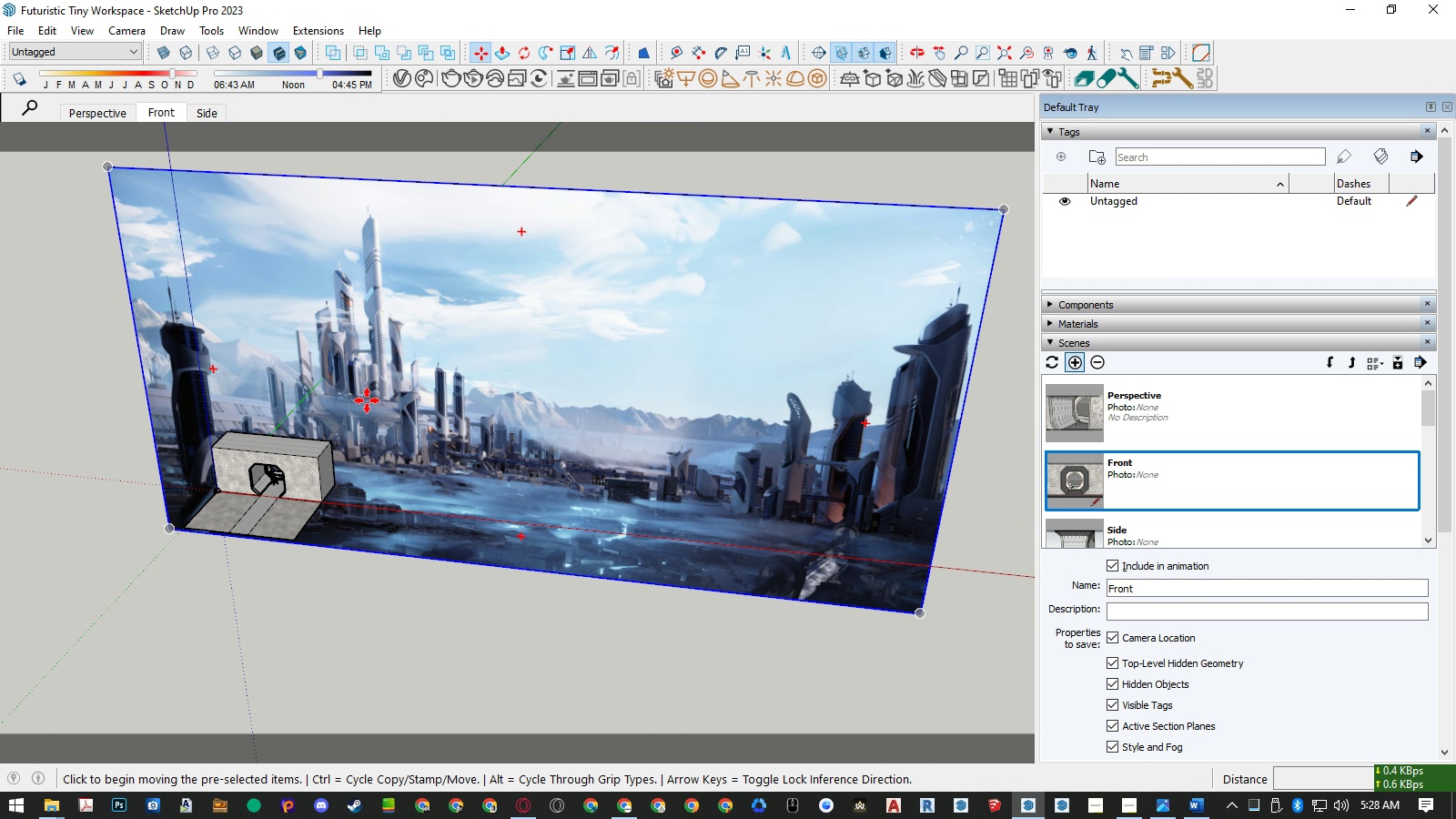 
left_click([367, 400])
 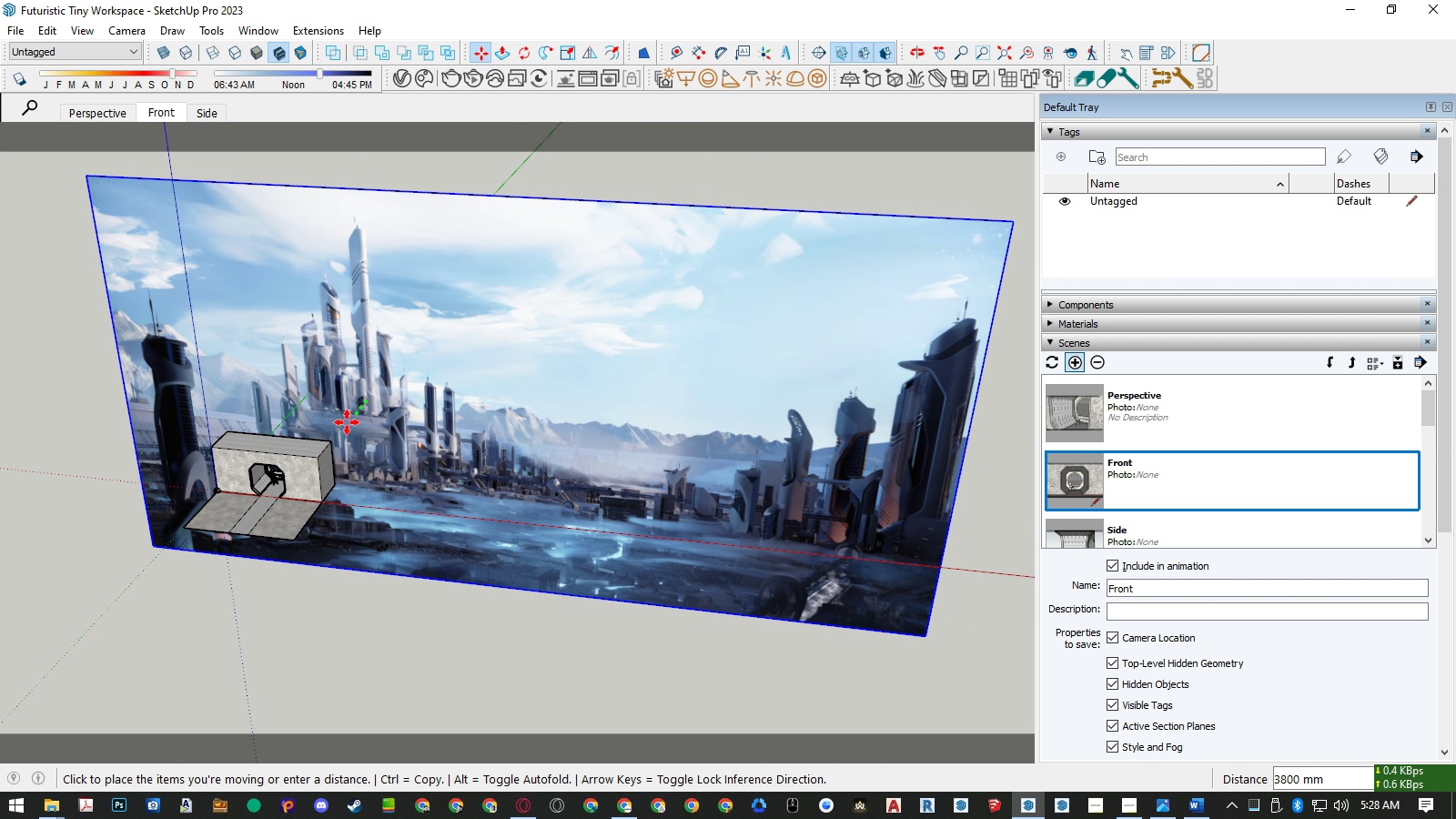 
key(ArrowLeft)
 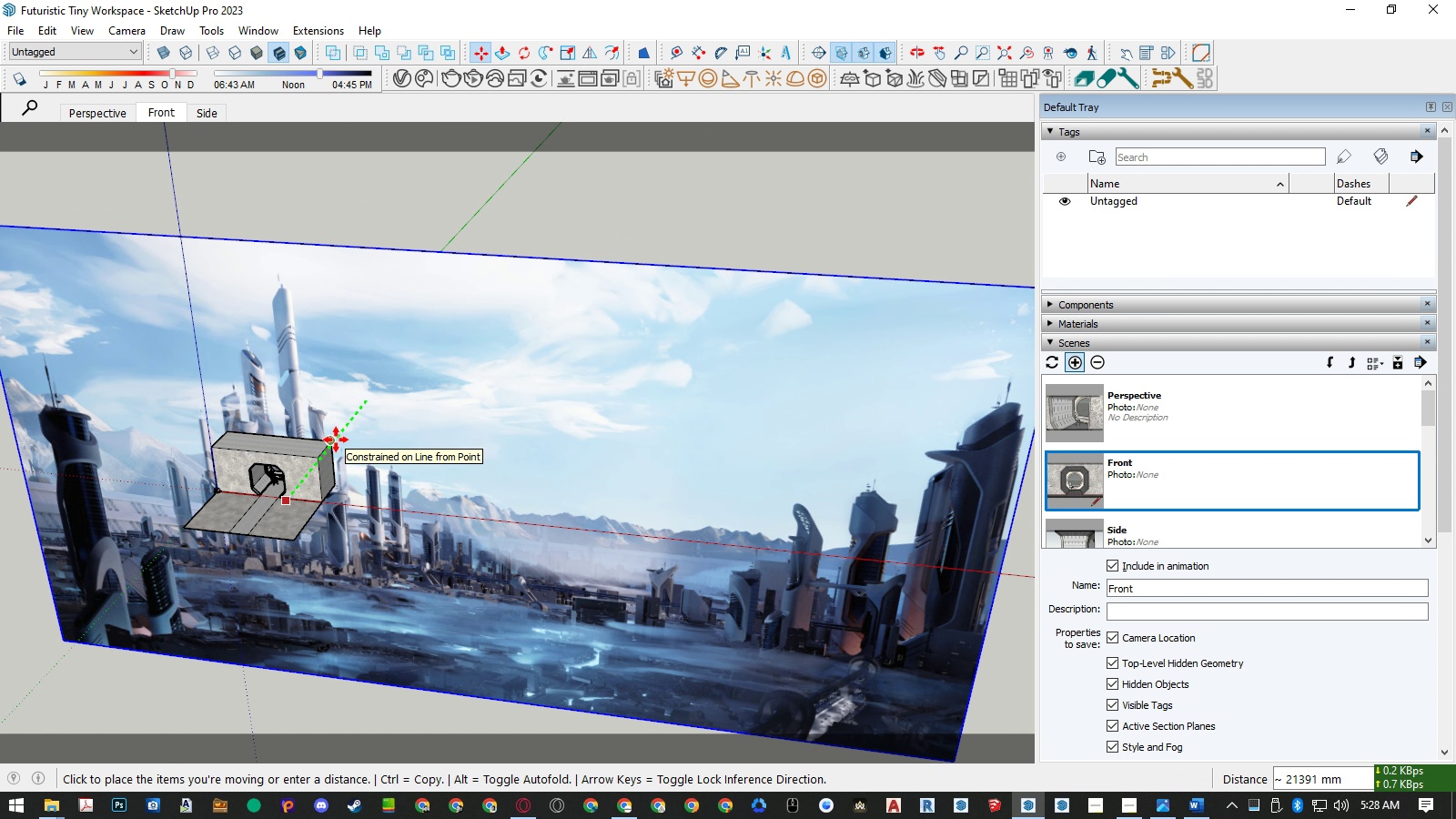 
left_click([336, 440])
 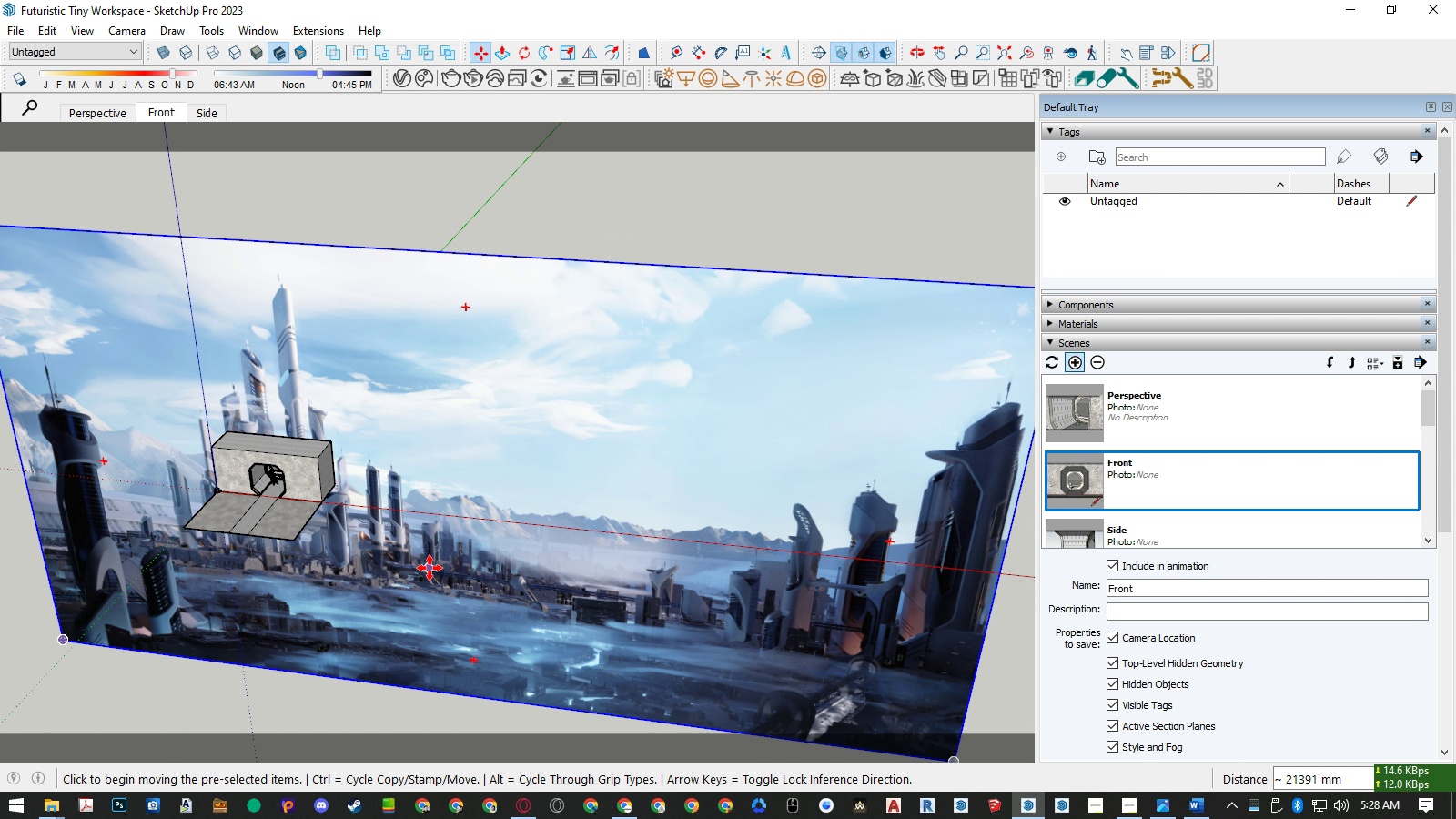 
left_click([430, 568])
 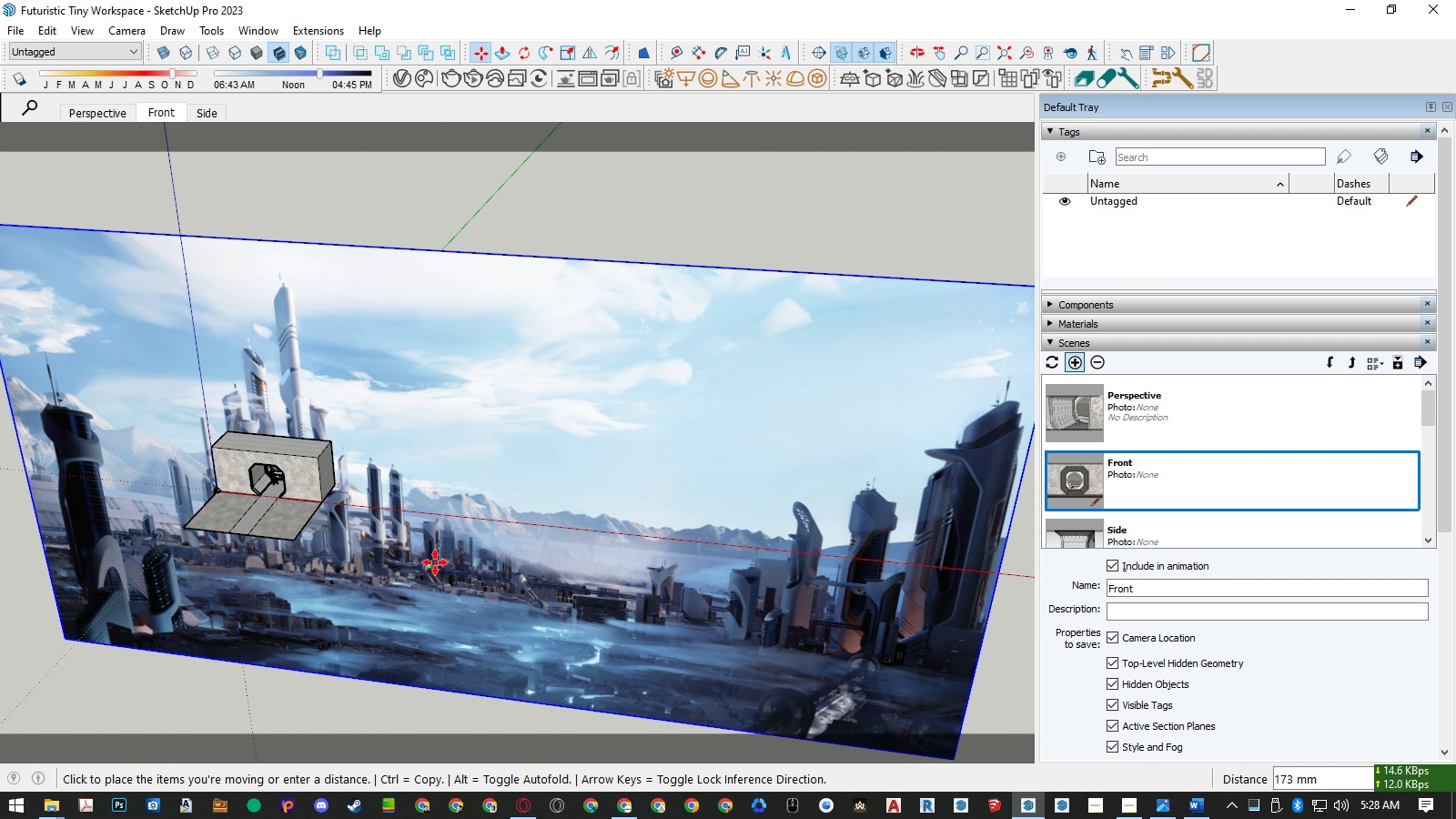 
key(ArrowLeft)
 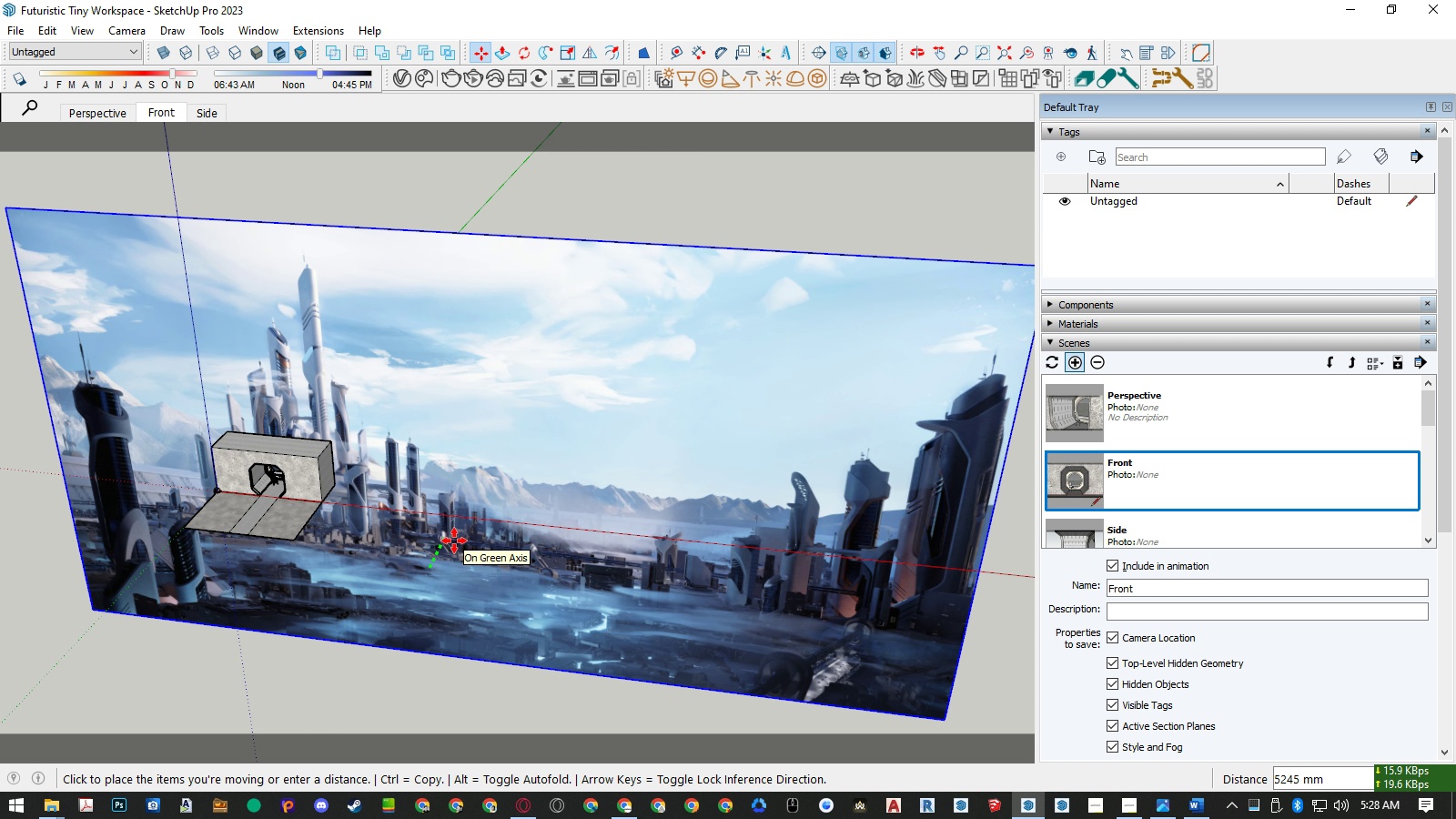 
key(Numpad2)
 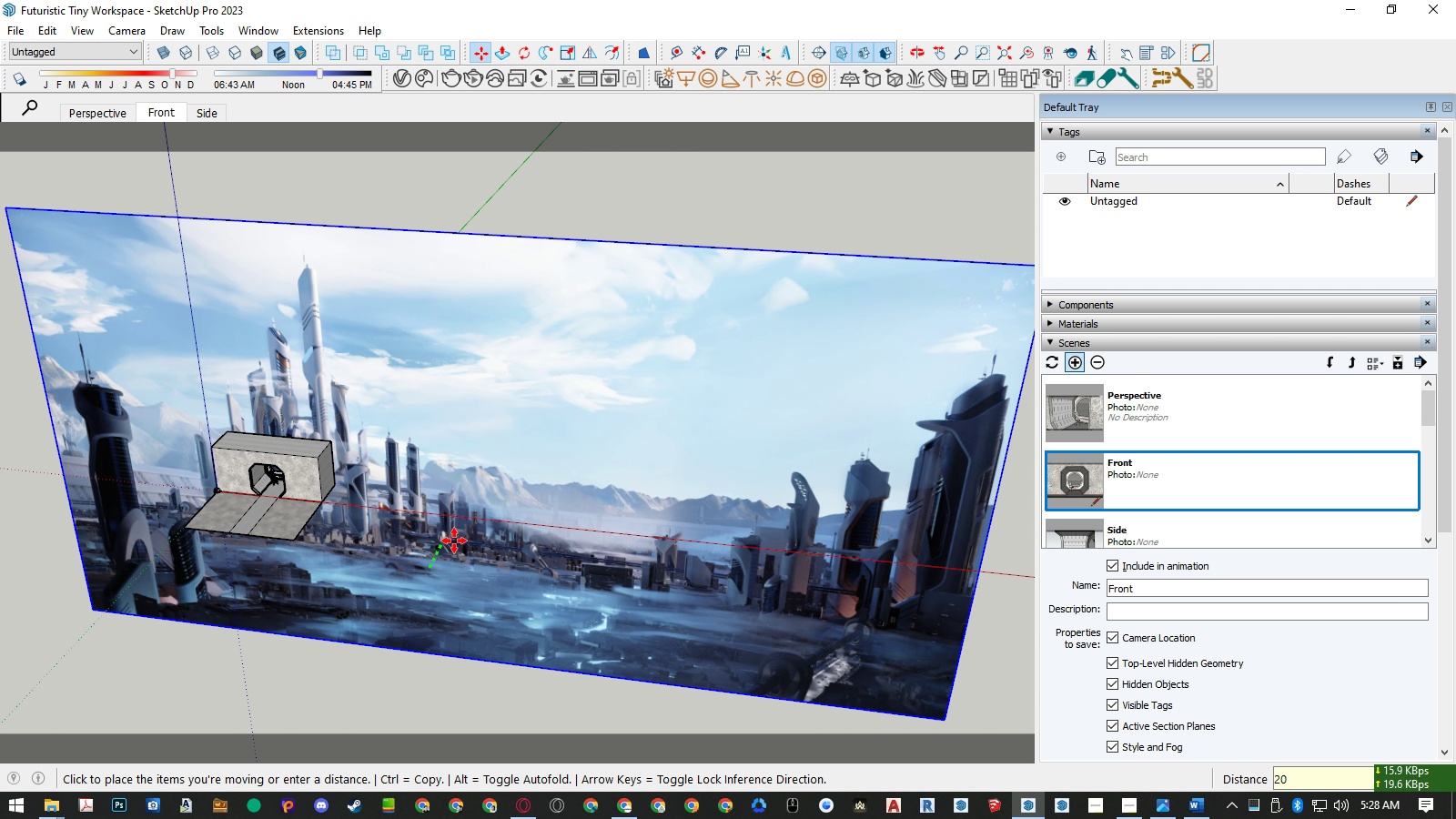 
key(Numpad0)
 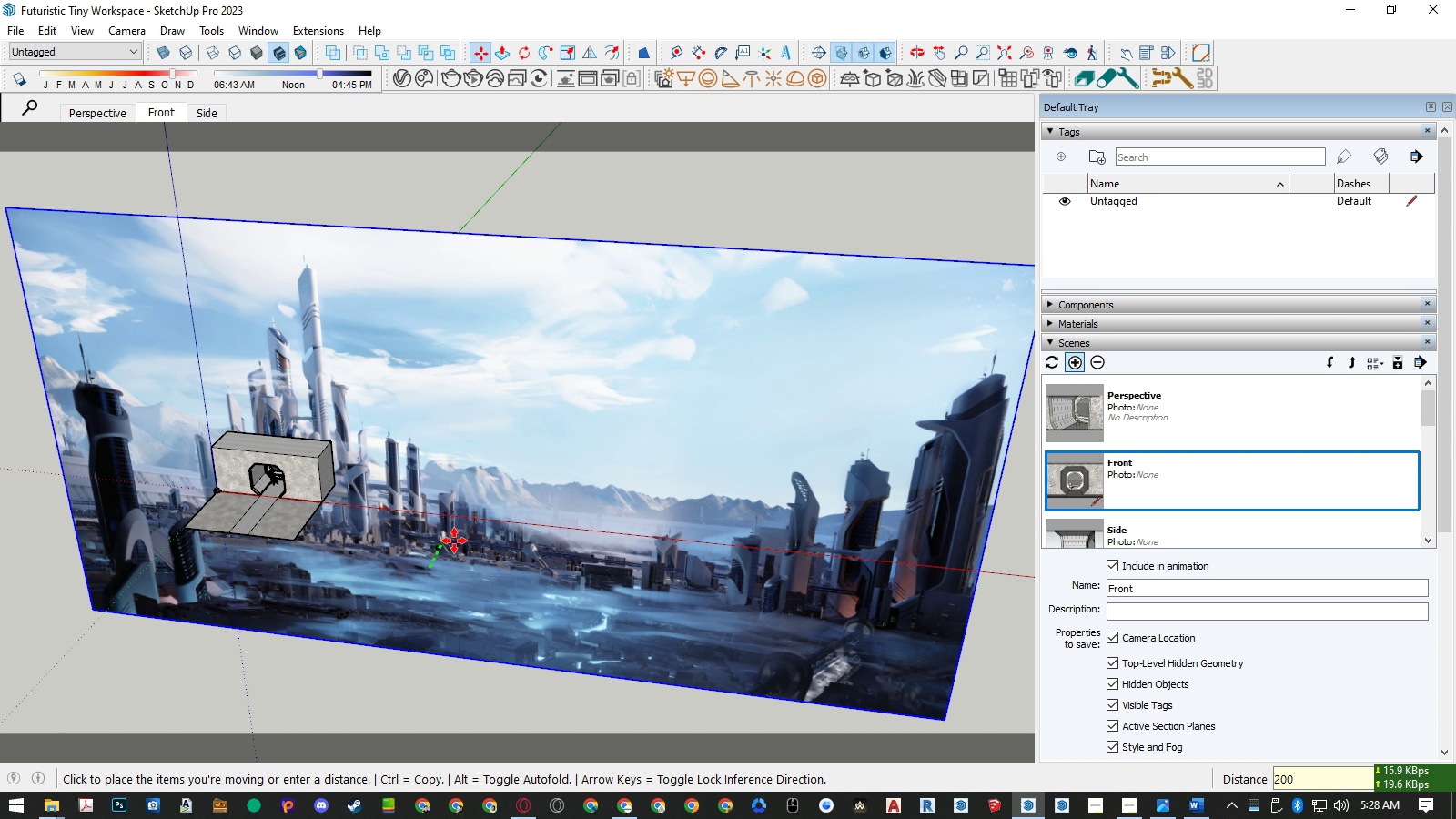 
key(Numpad0)
 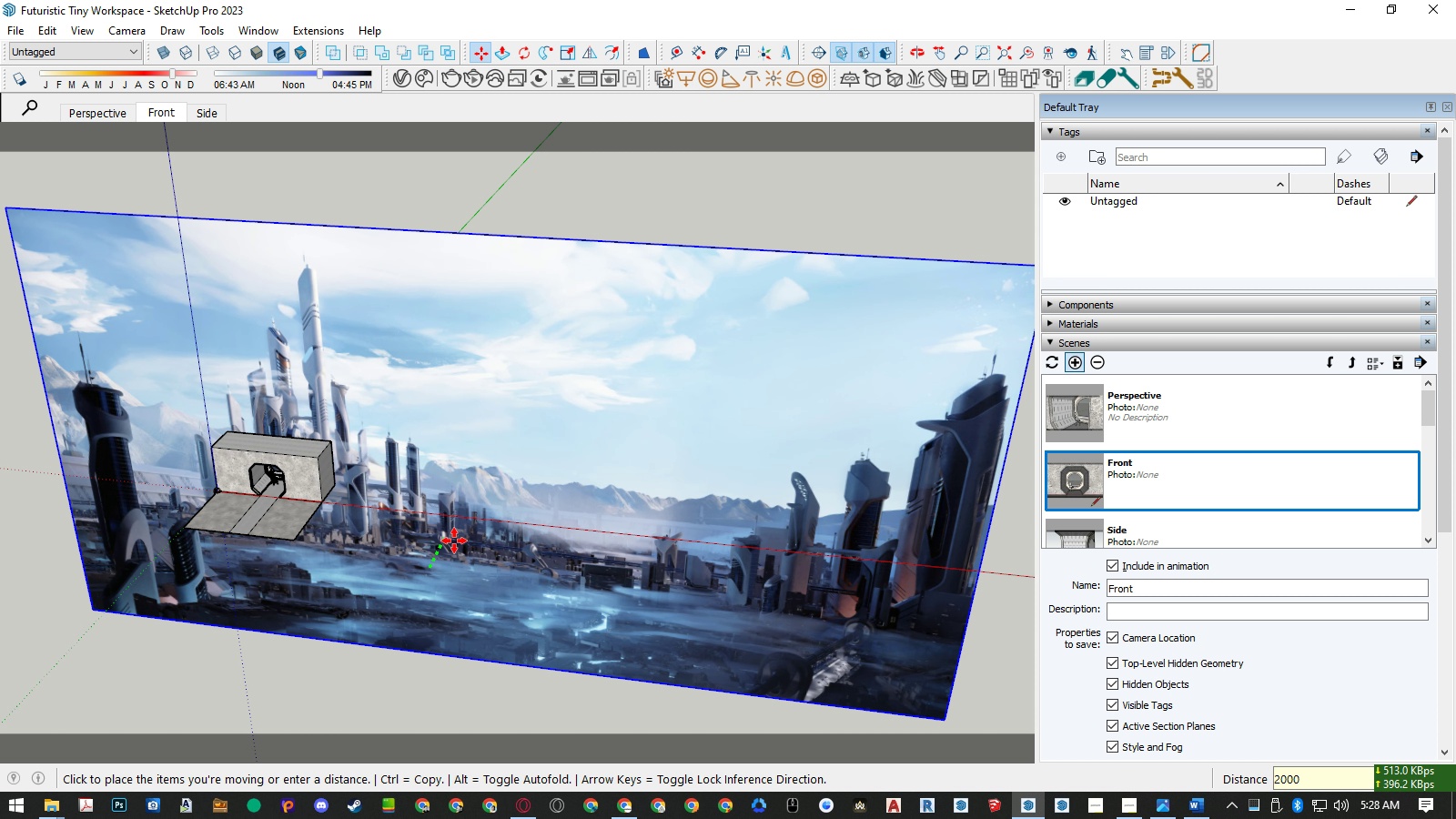 
key(Numpad0)
 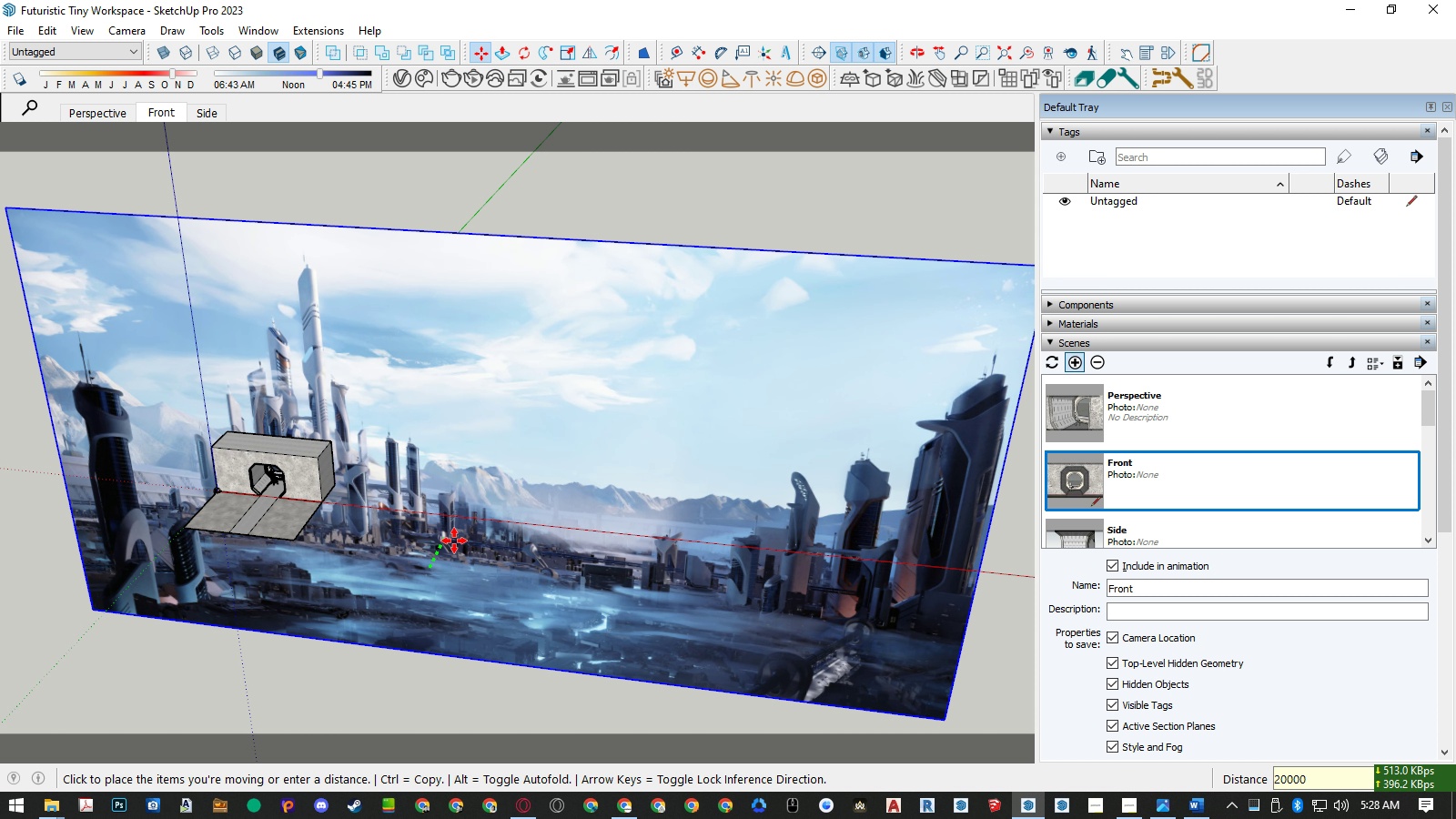 
key(Numpad0)
 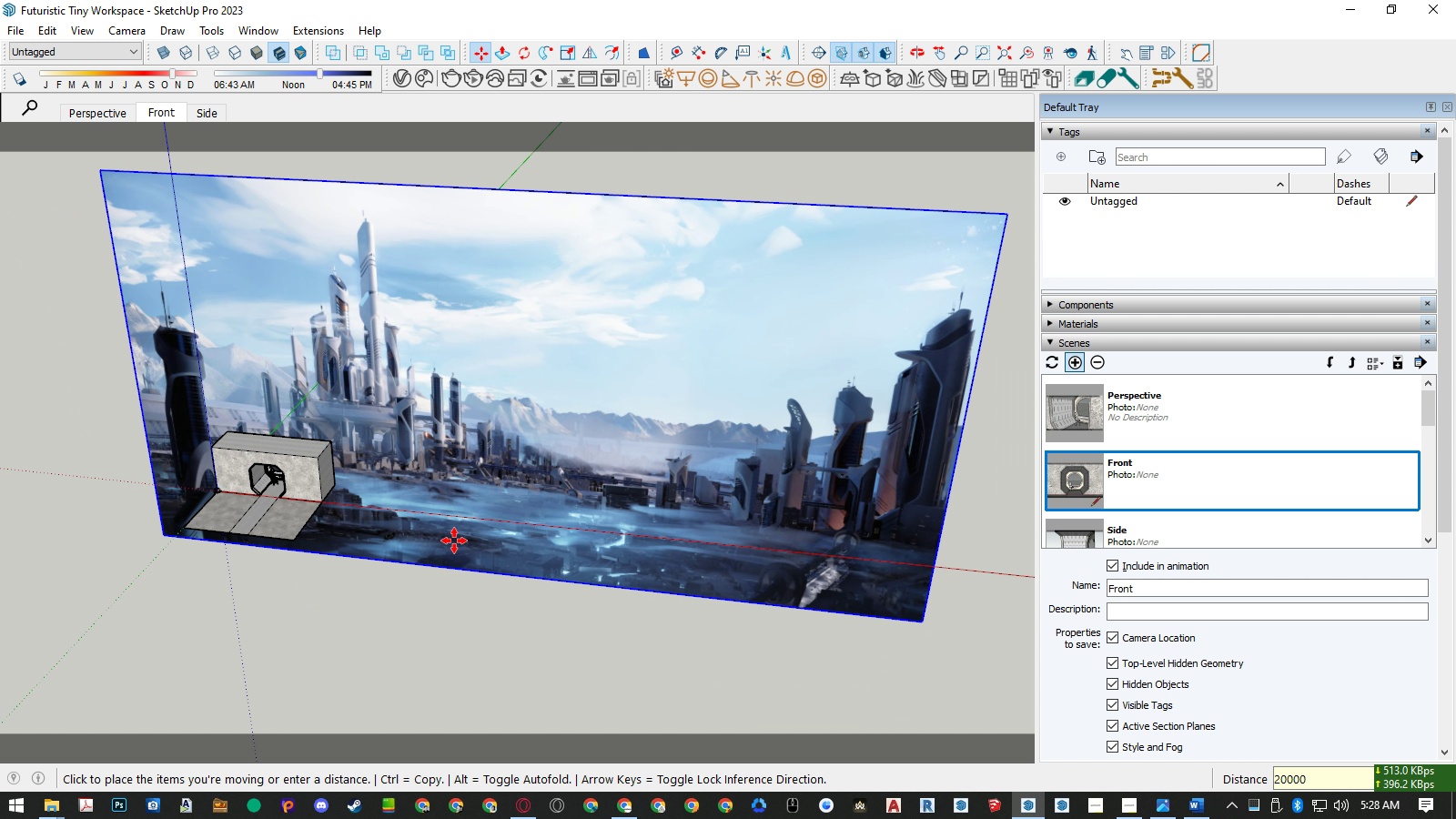 
key(NumpadEnter)
 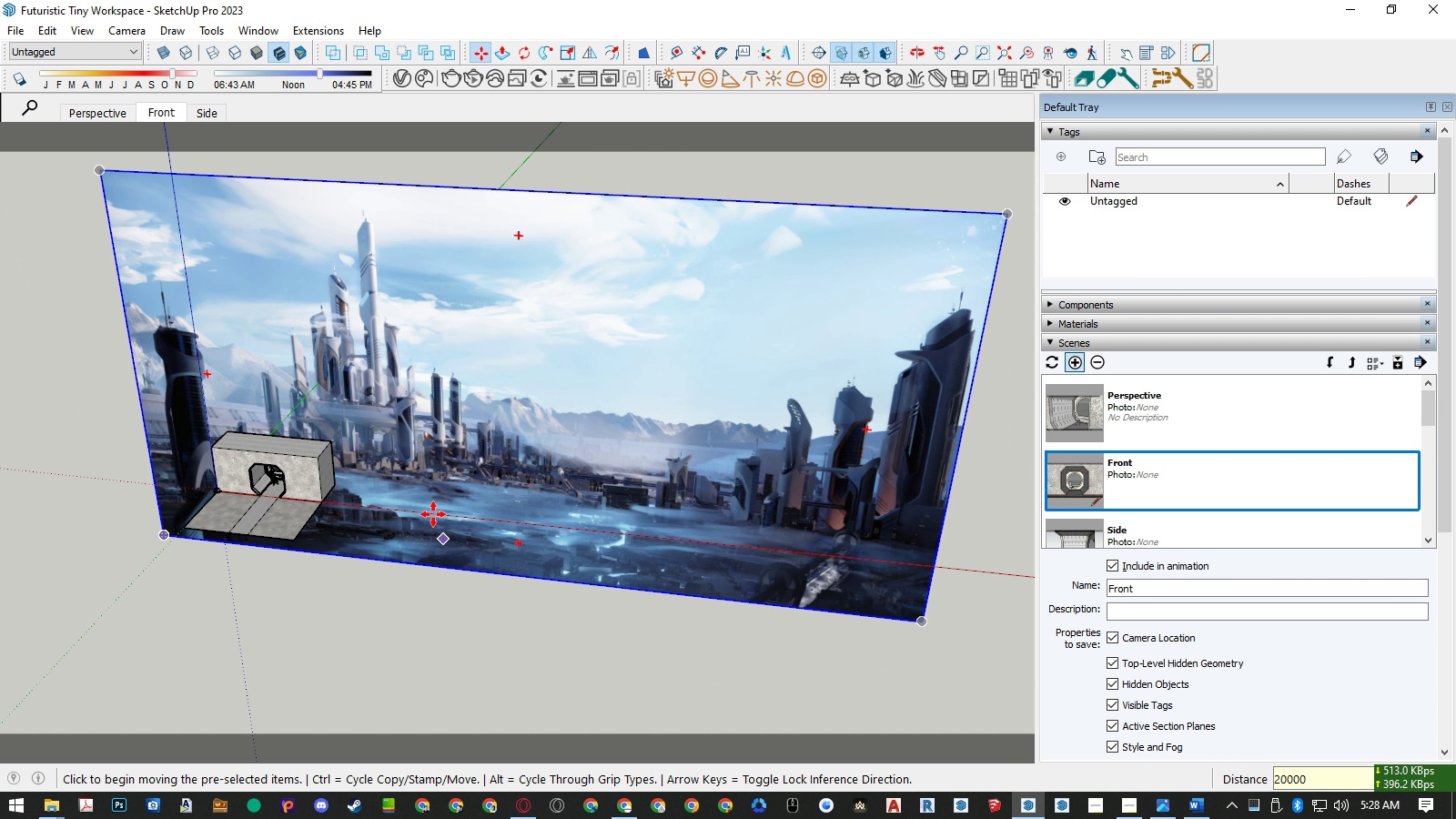 
key(Space)
 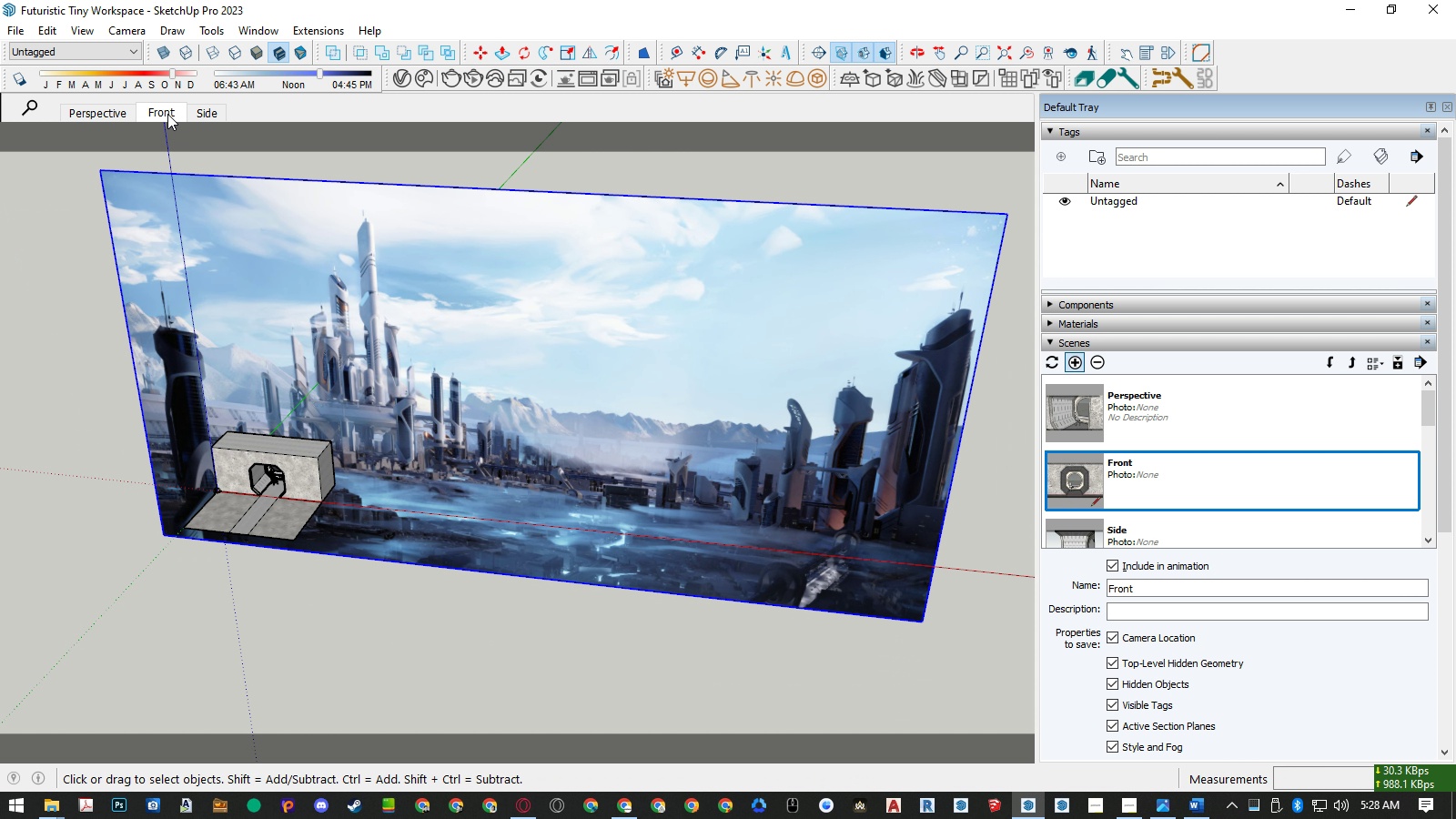 
left_click([167, 114])
 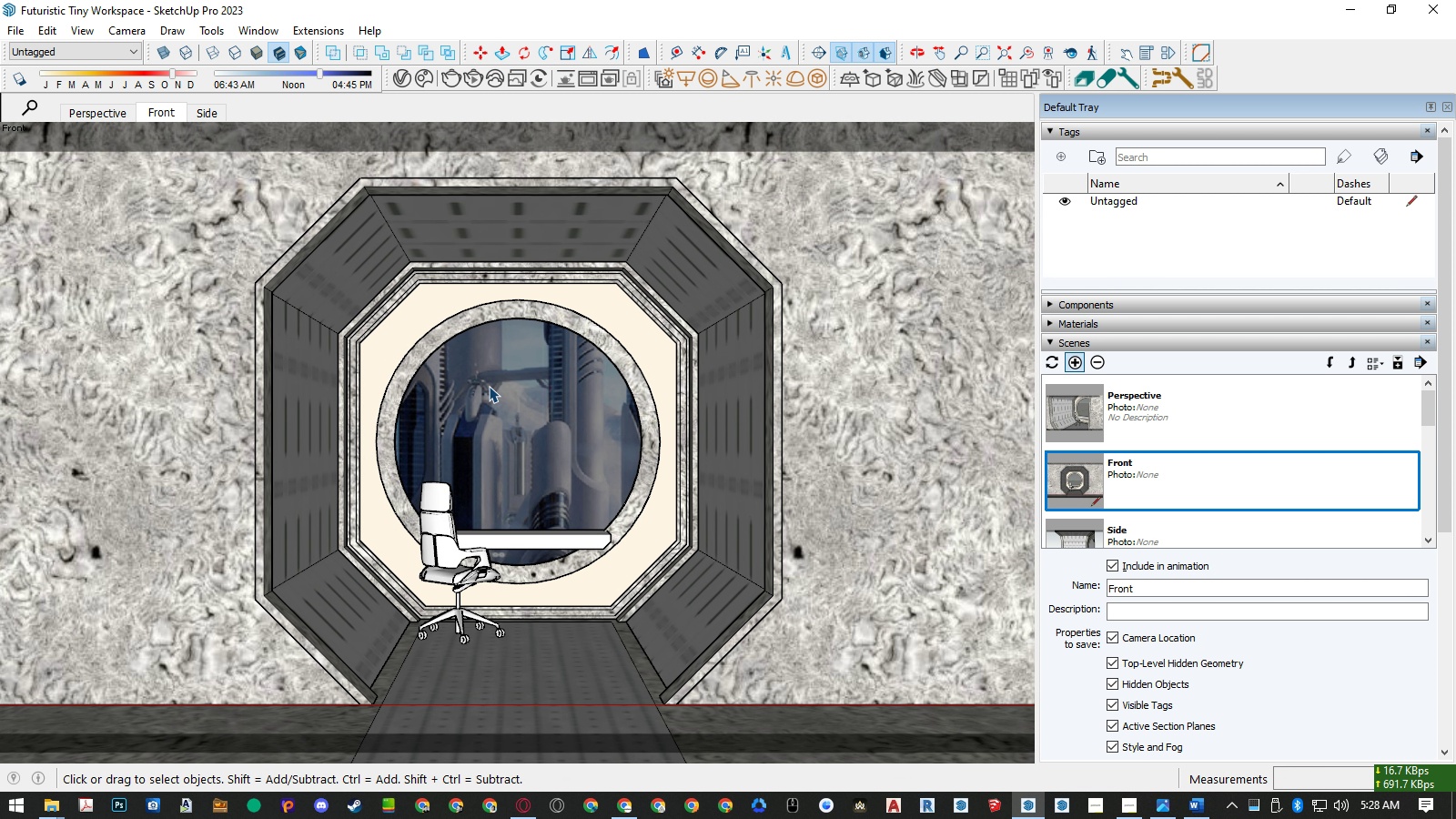 
wait(6.67)
 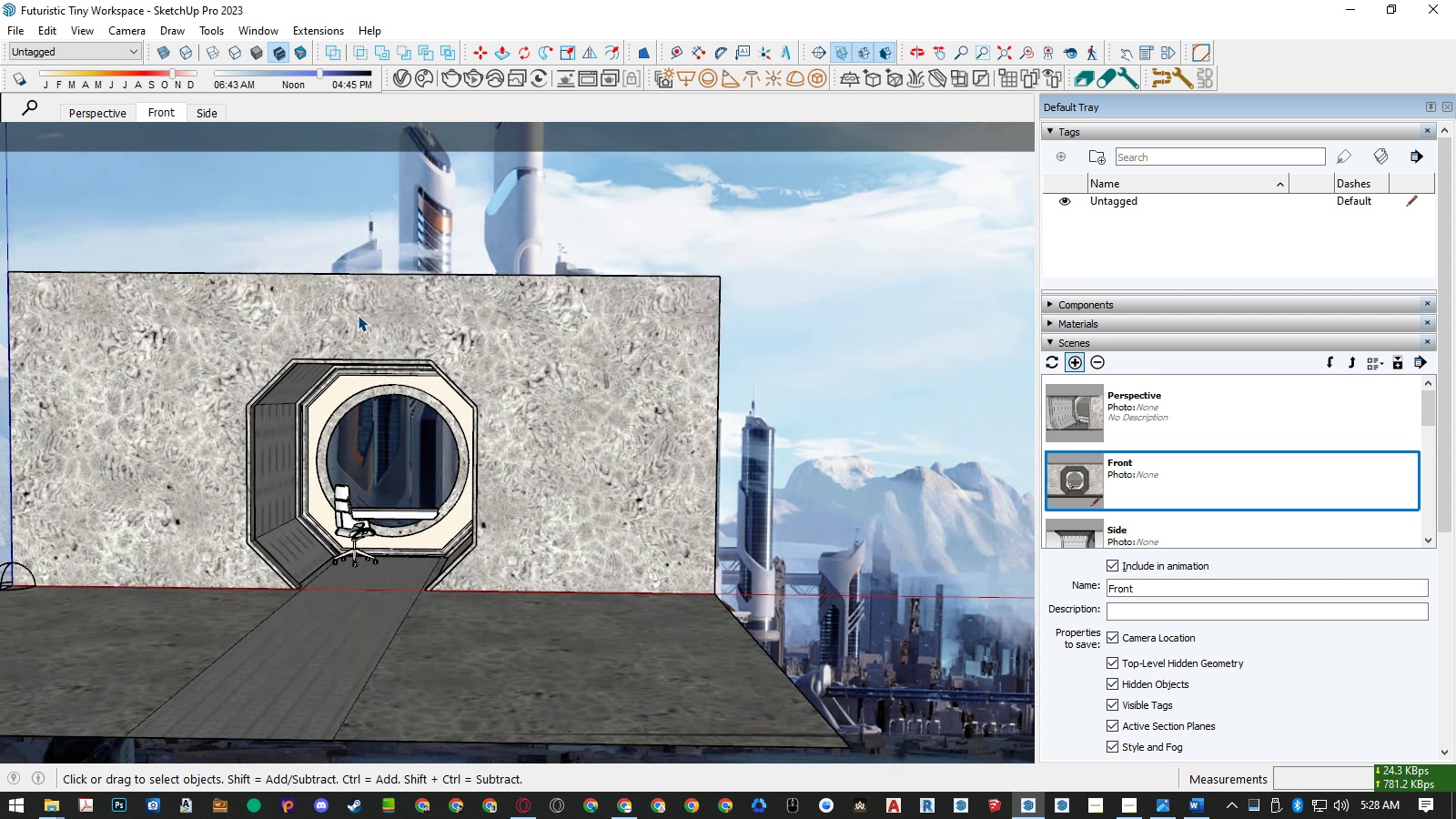 
key(M)
 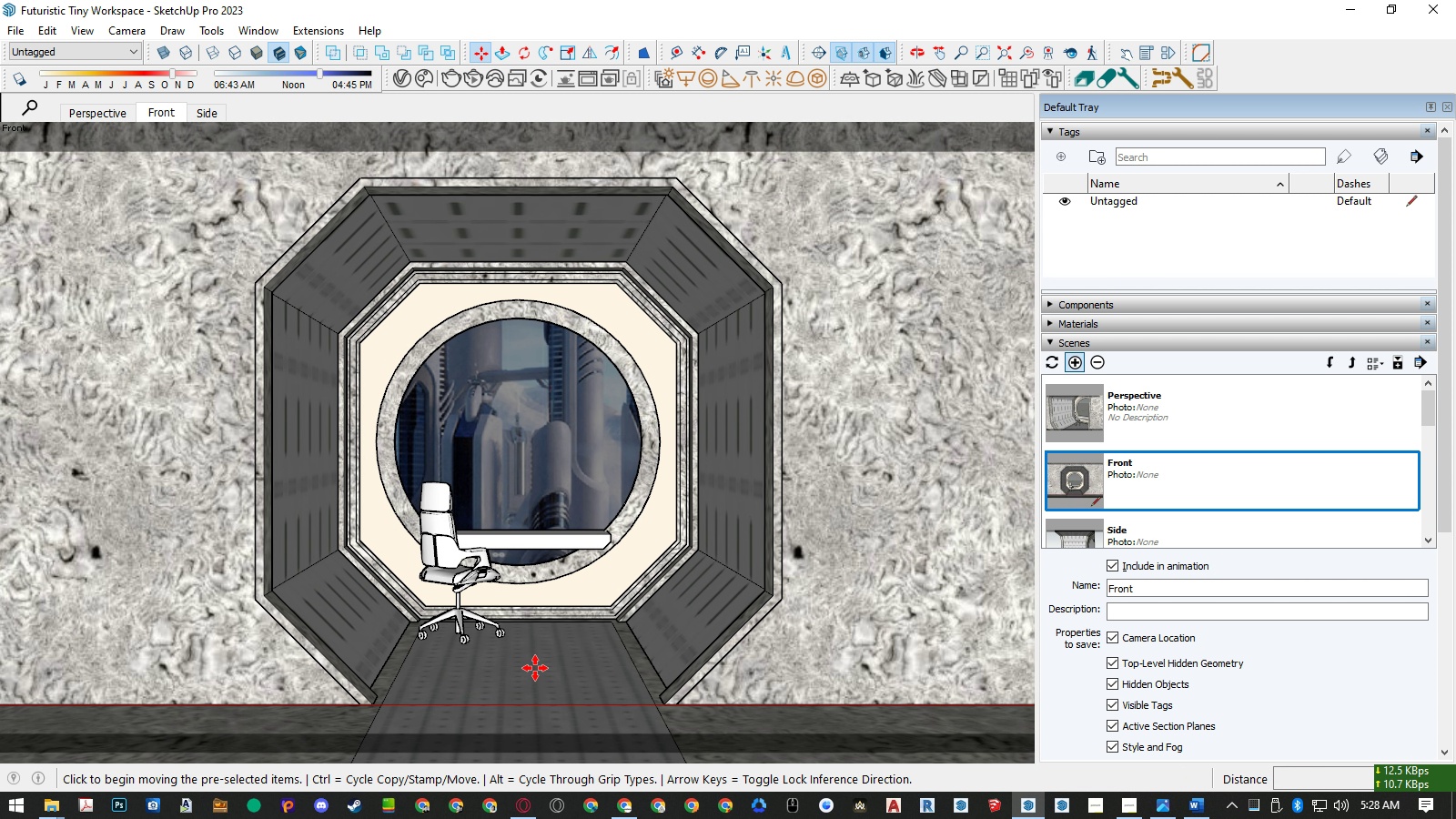 
left_click([535, 668])
 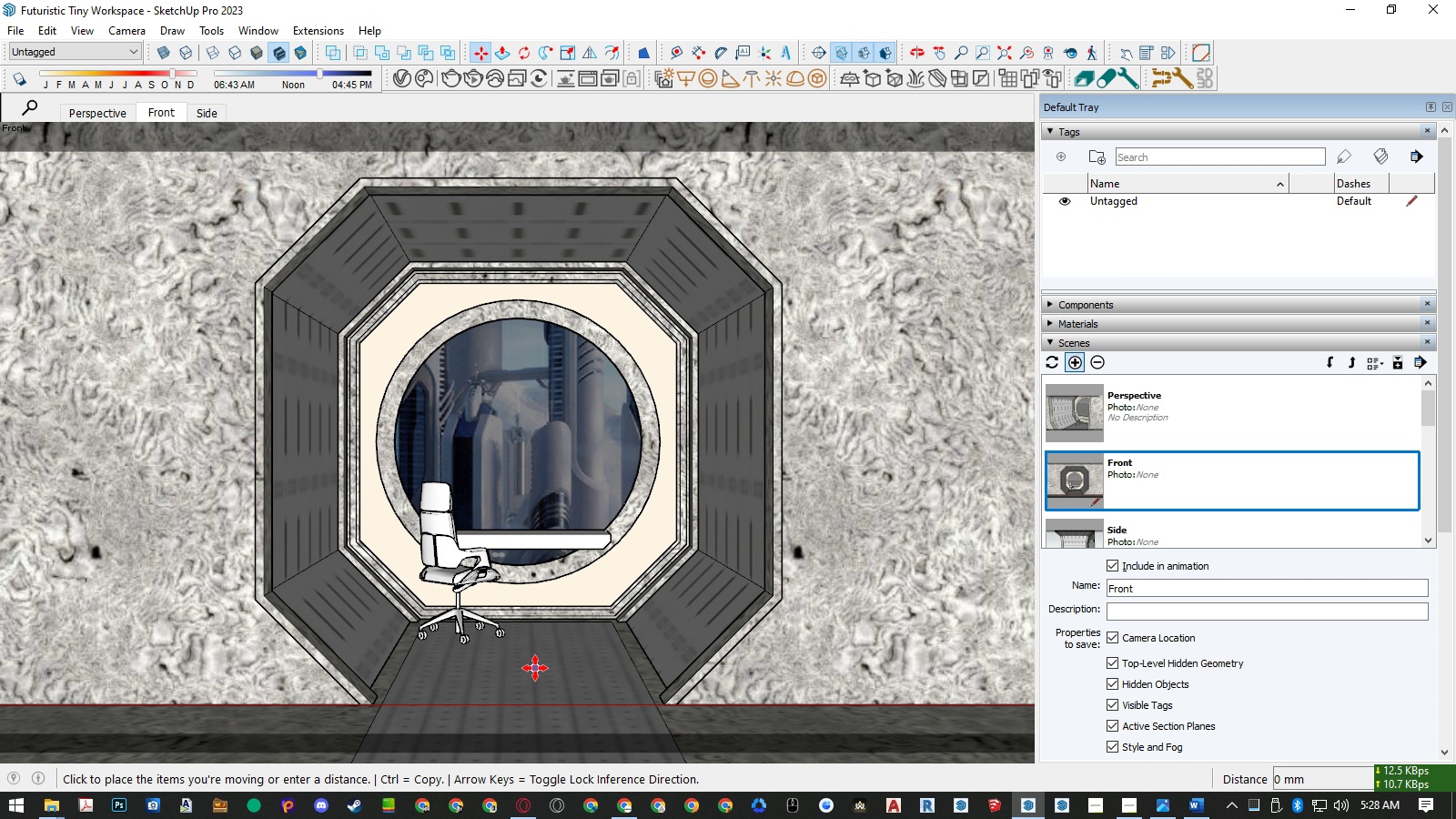 
key(ArrowLeft)
 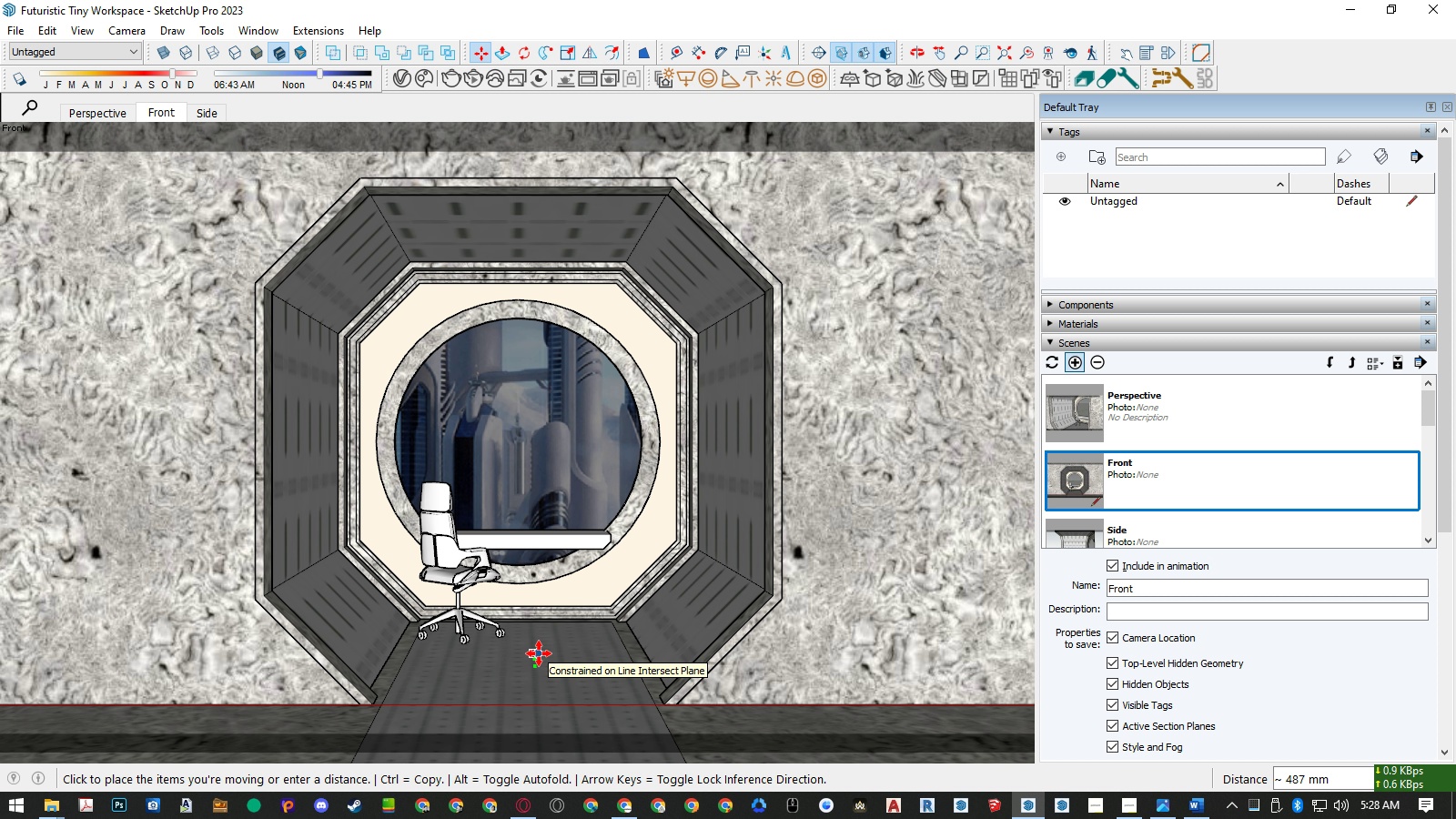 
key(Numpad8)
 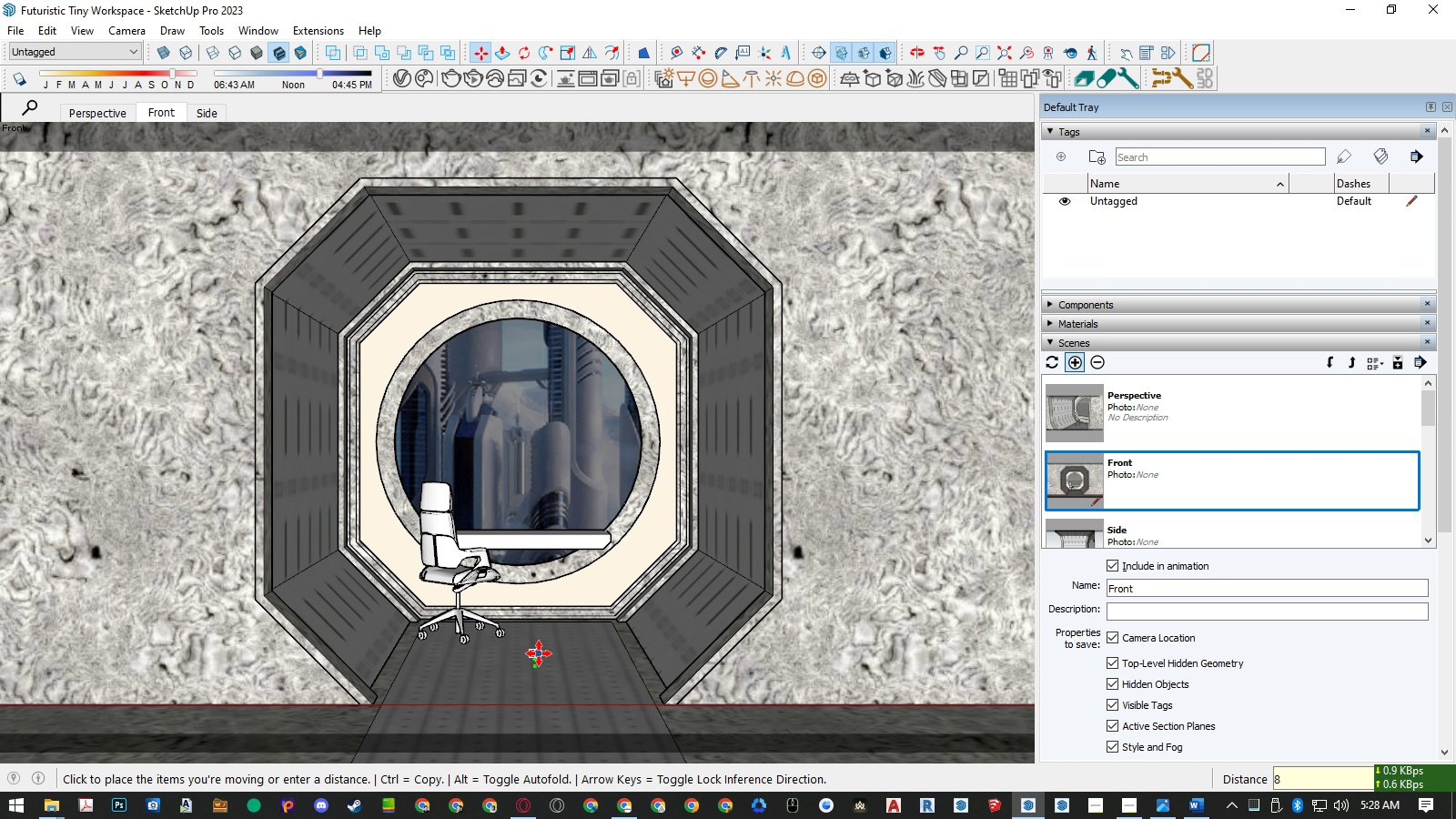 
key(Numpad0)
 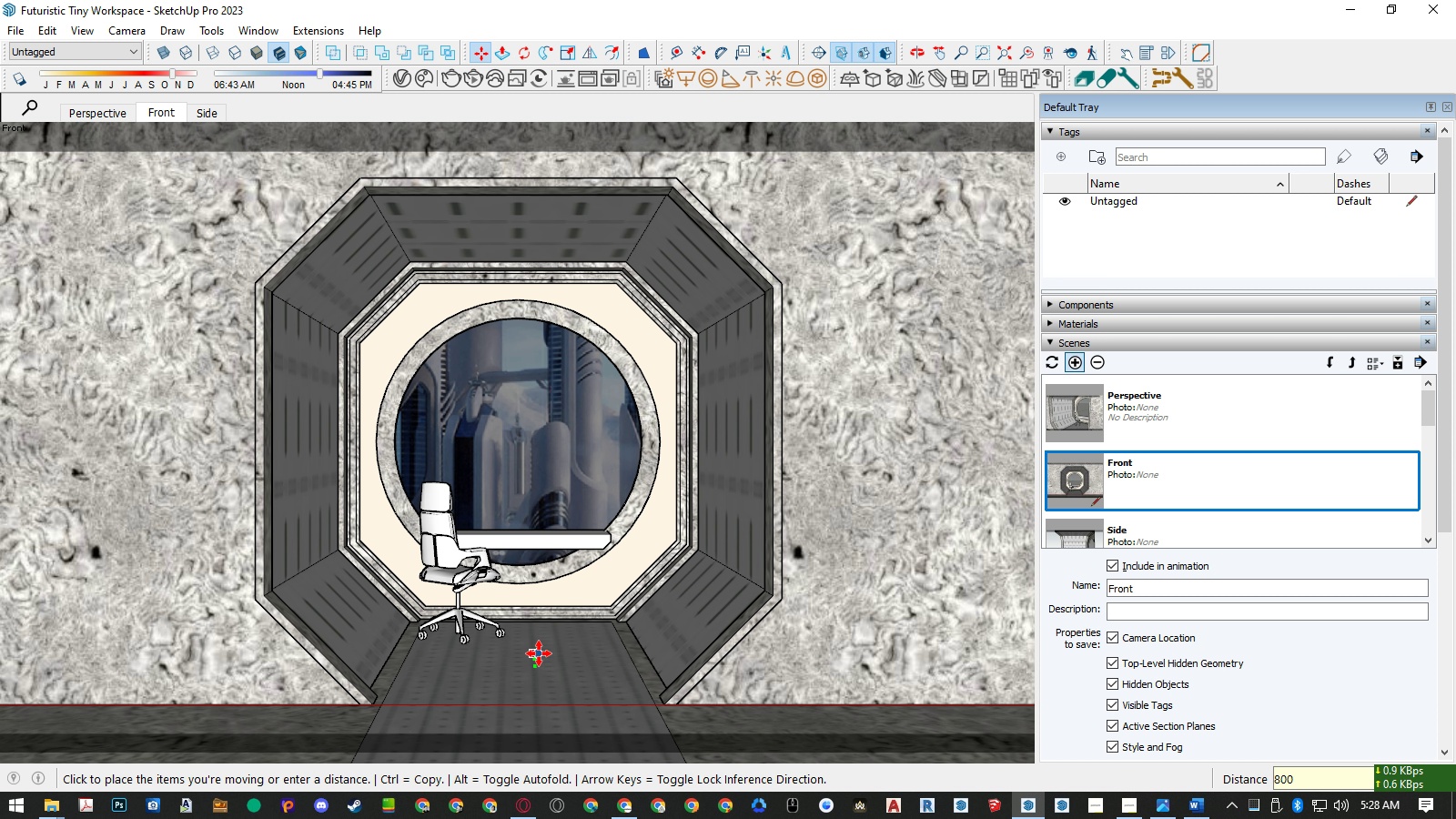 
key(Numpad0)
 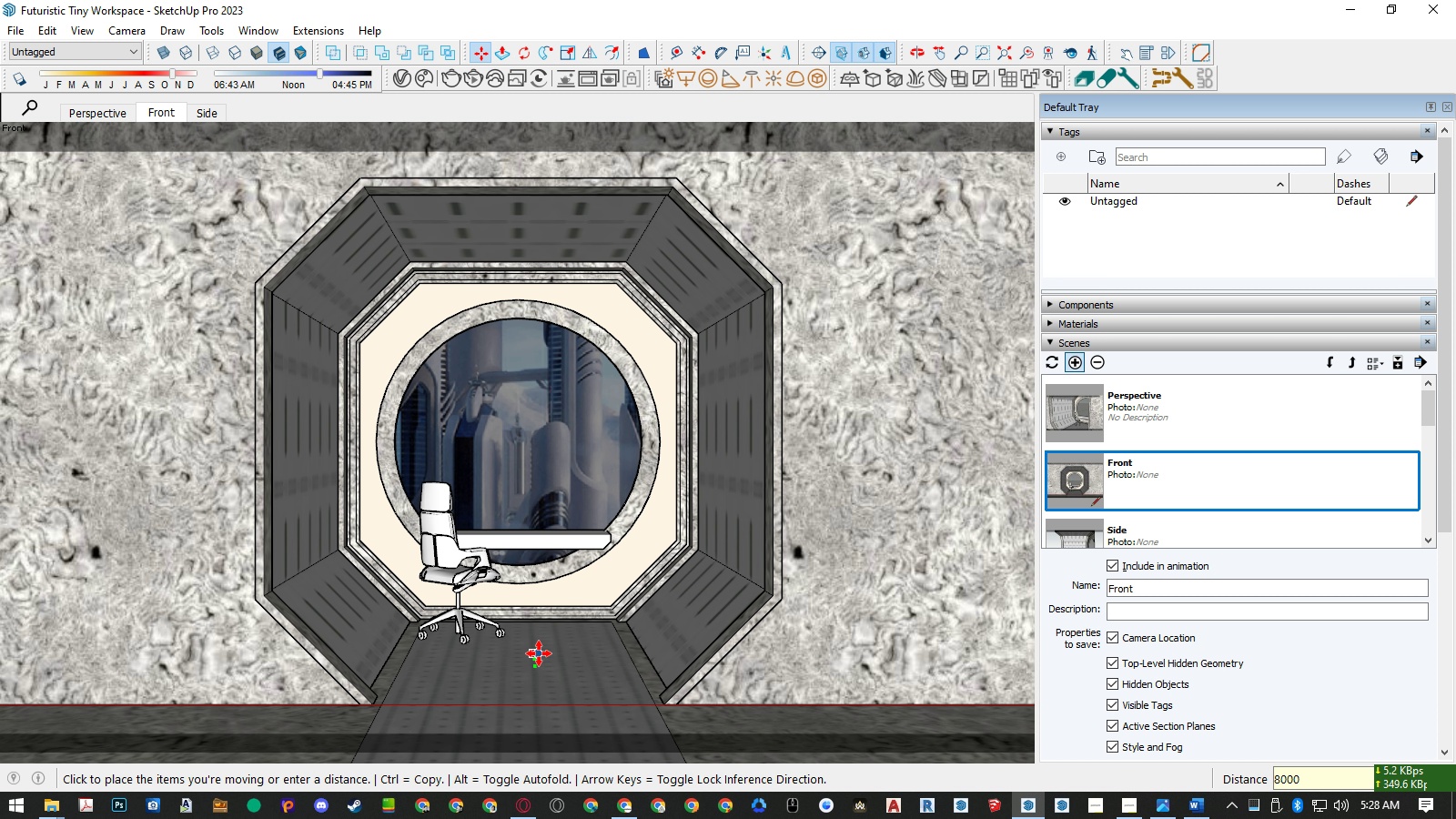 
key(Numpad0)
 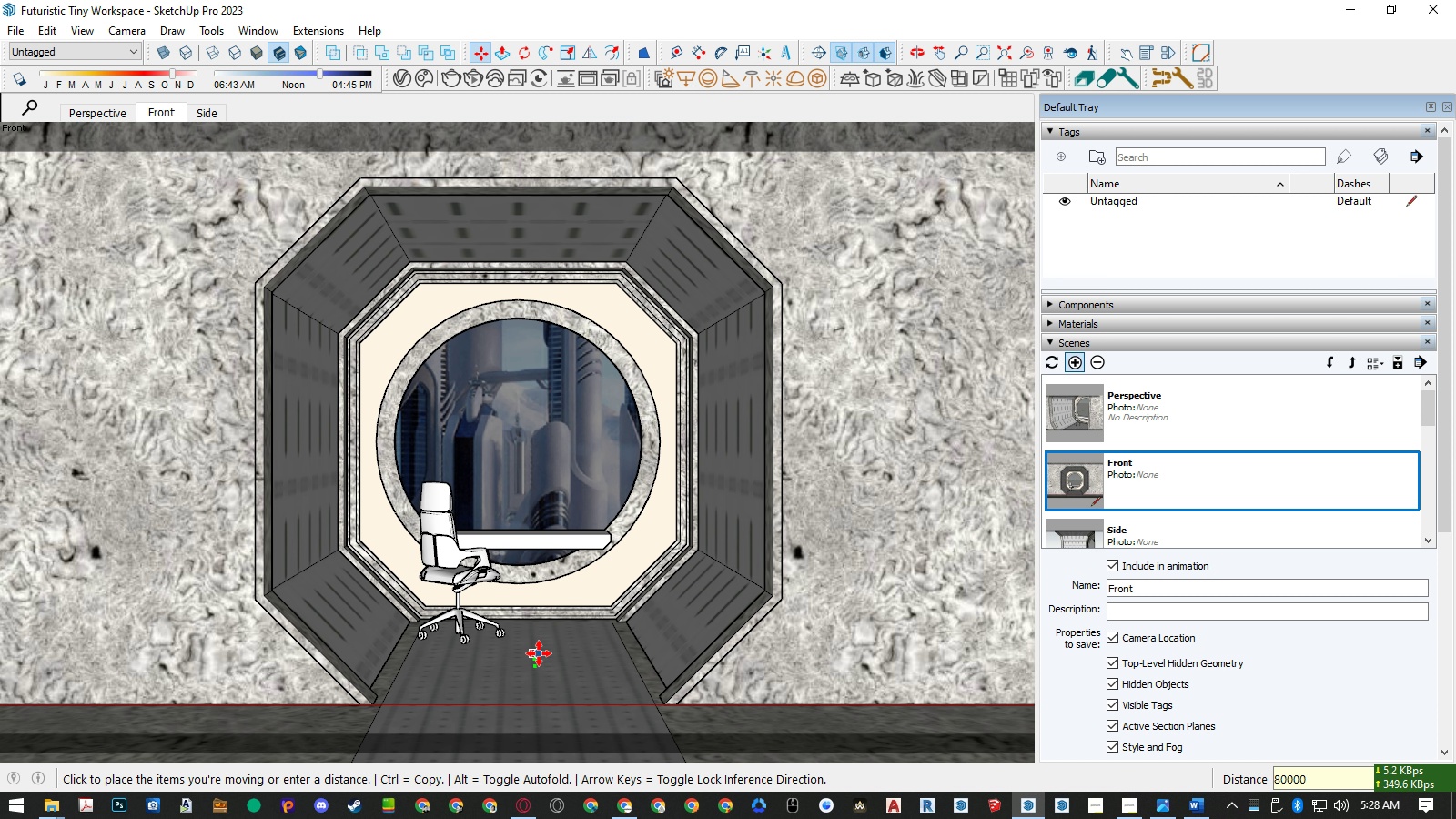 
key(Numpad0)
 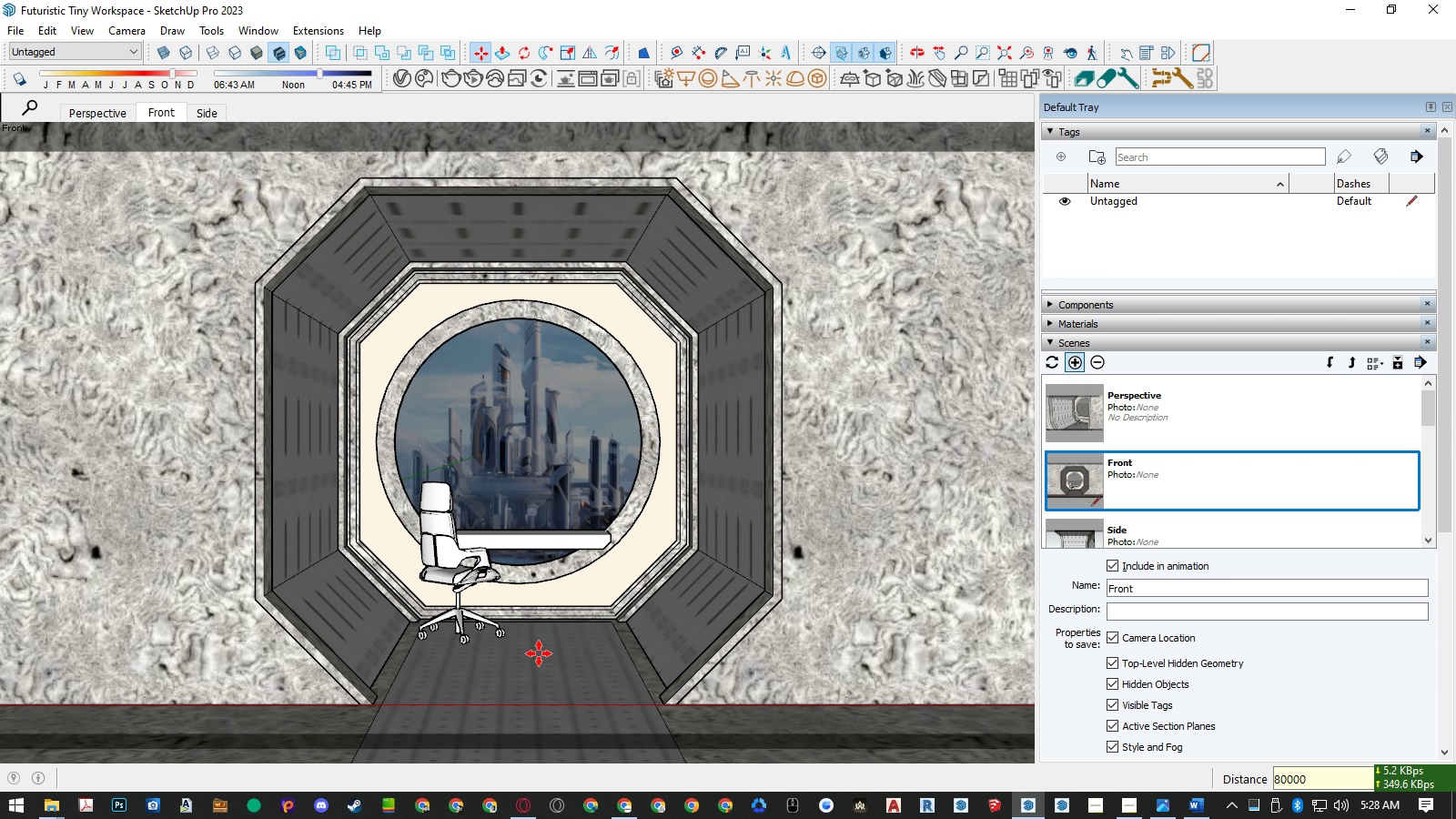 
key(NumpadEnter)
 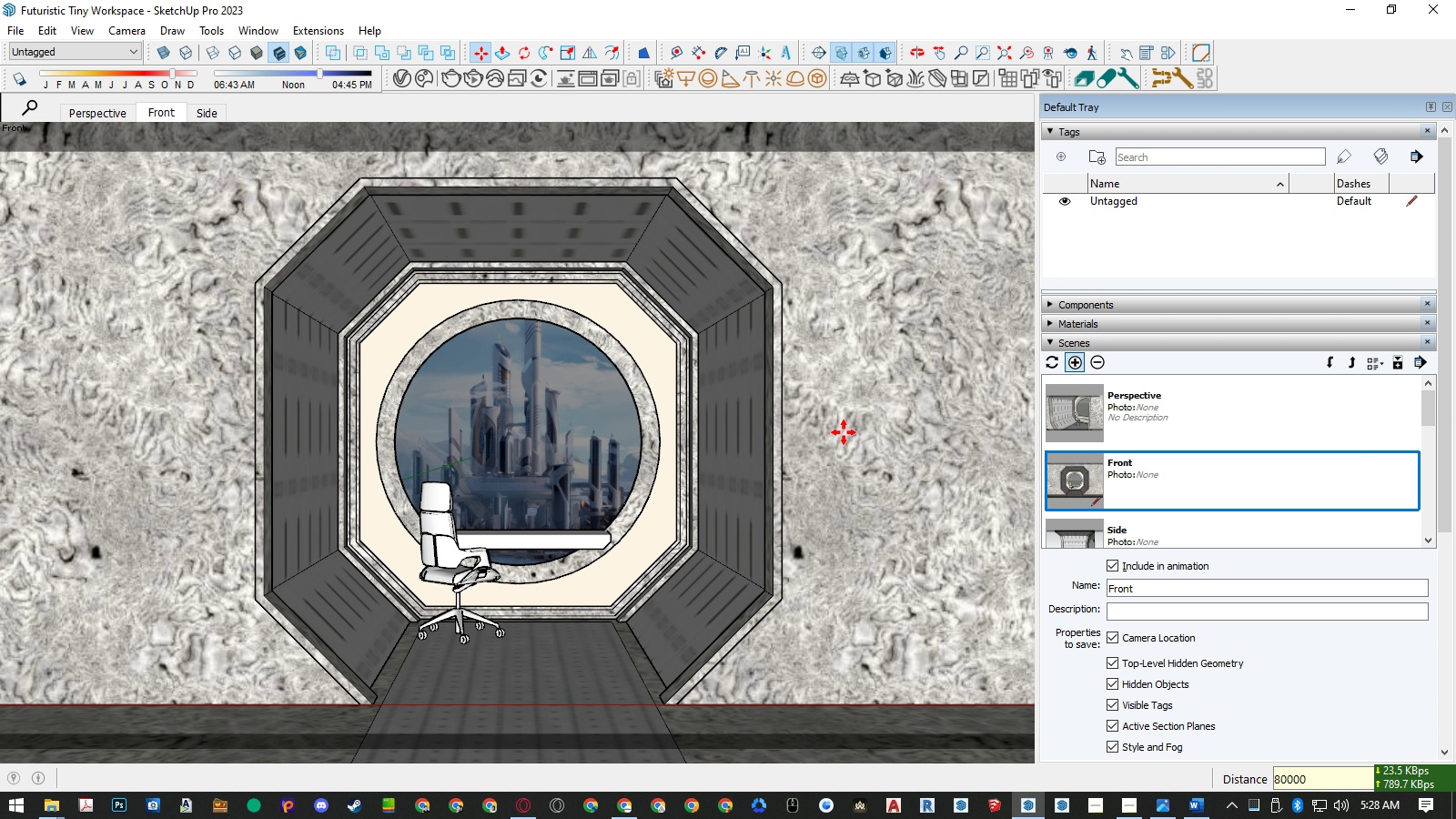 
left_click([860, 382])
 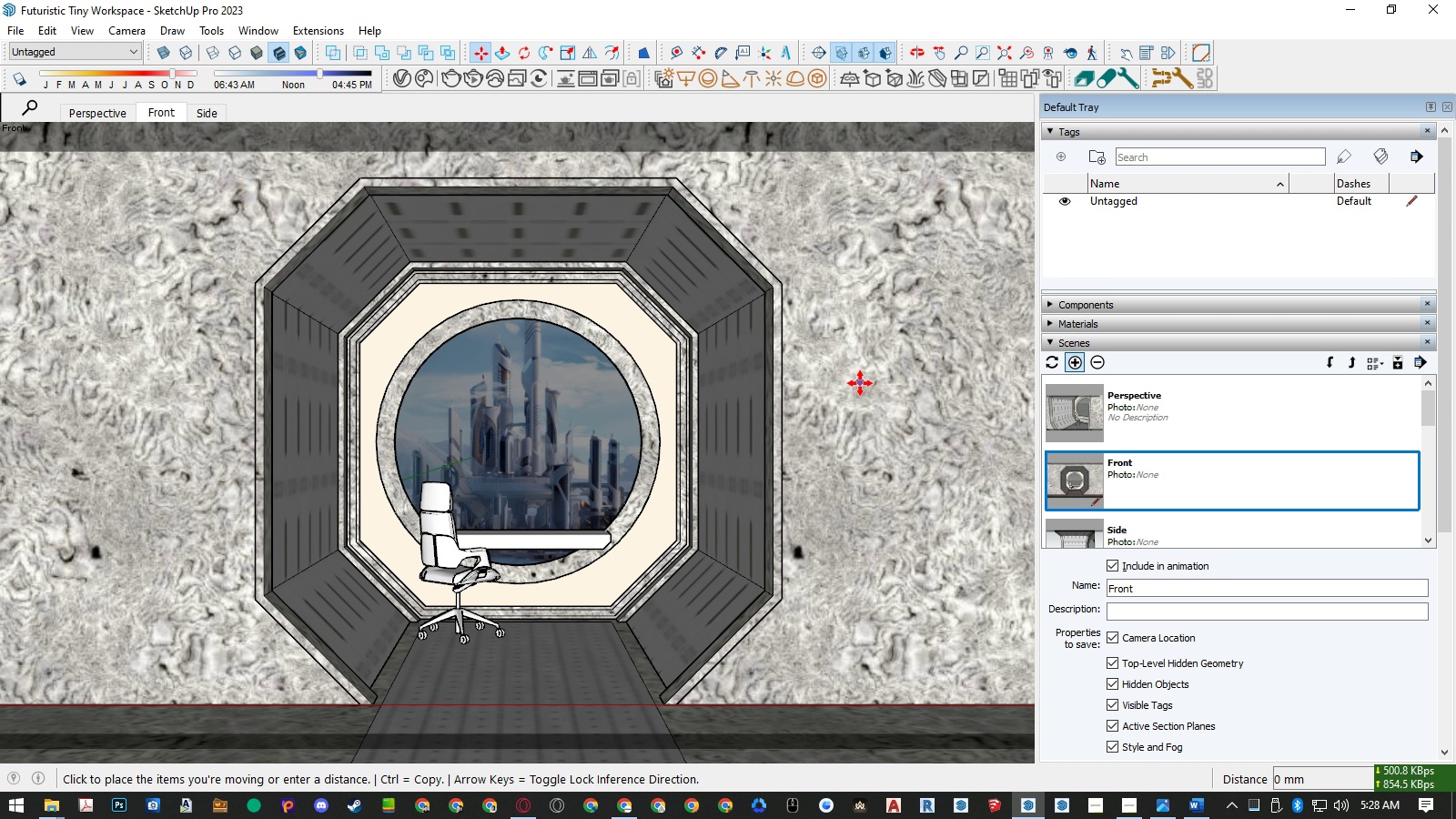 
key(ArrowUp)
 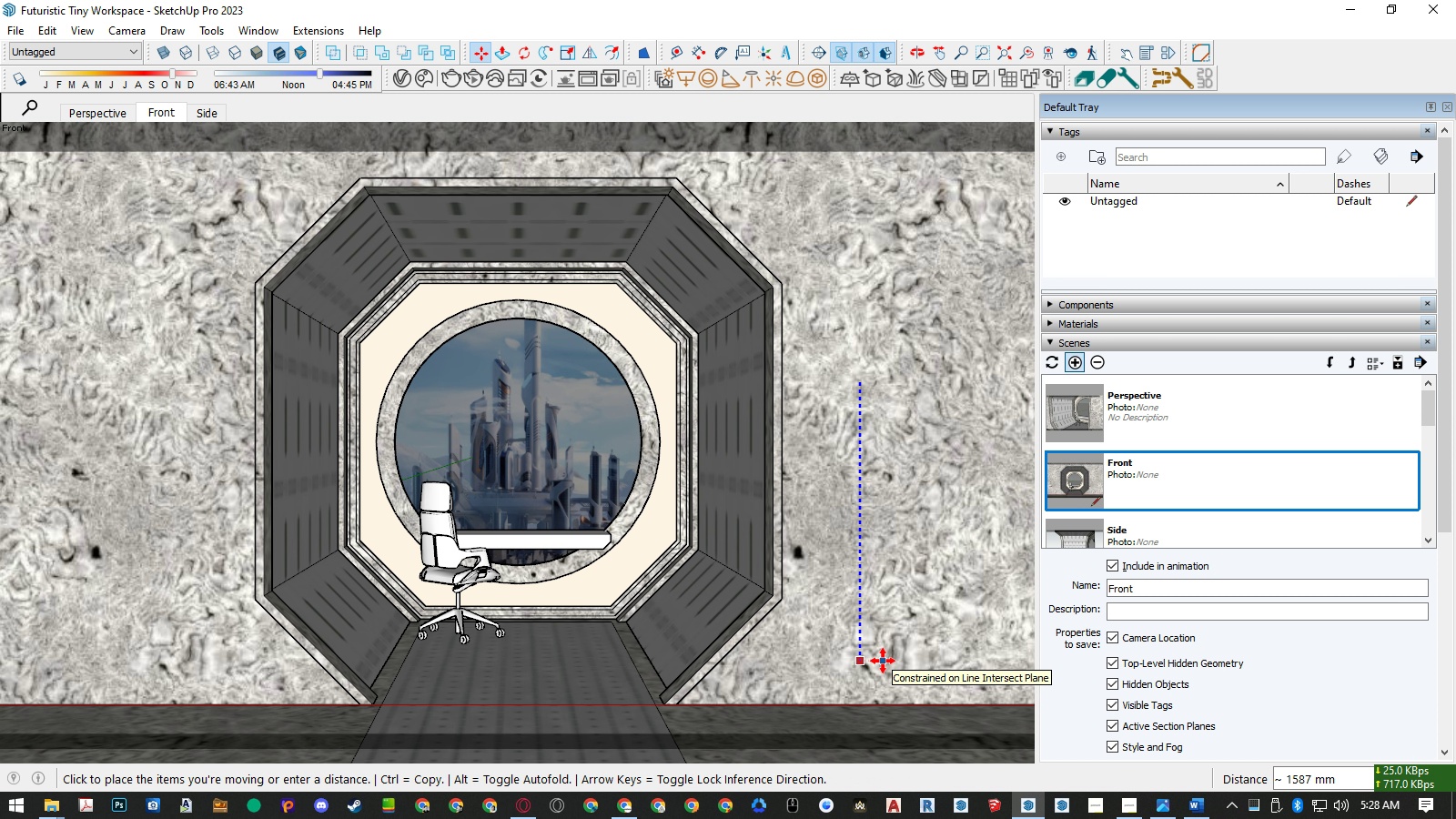 
key(Space)
 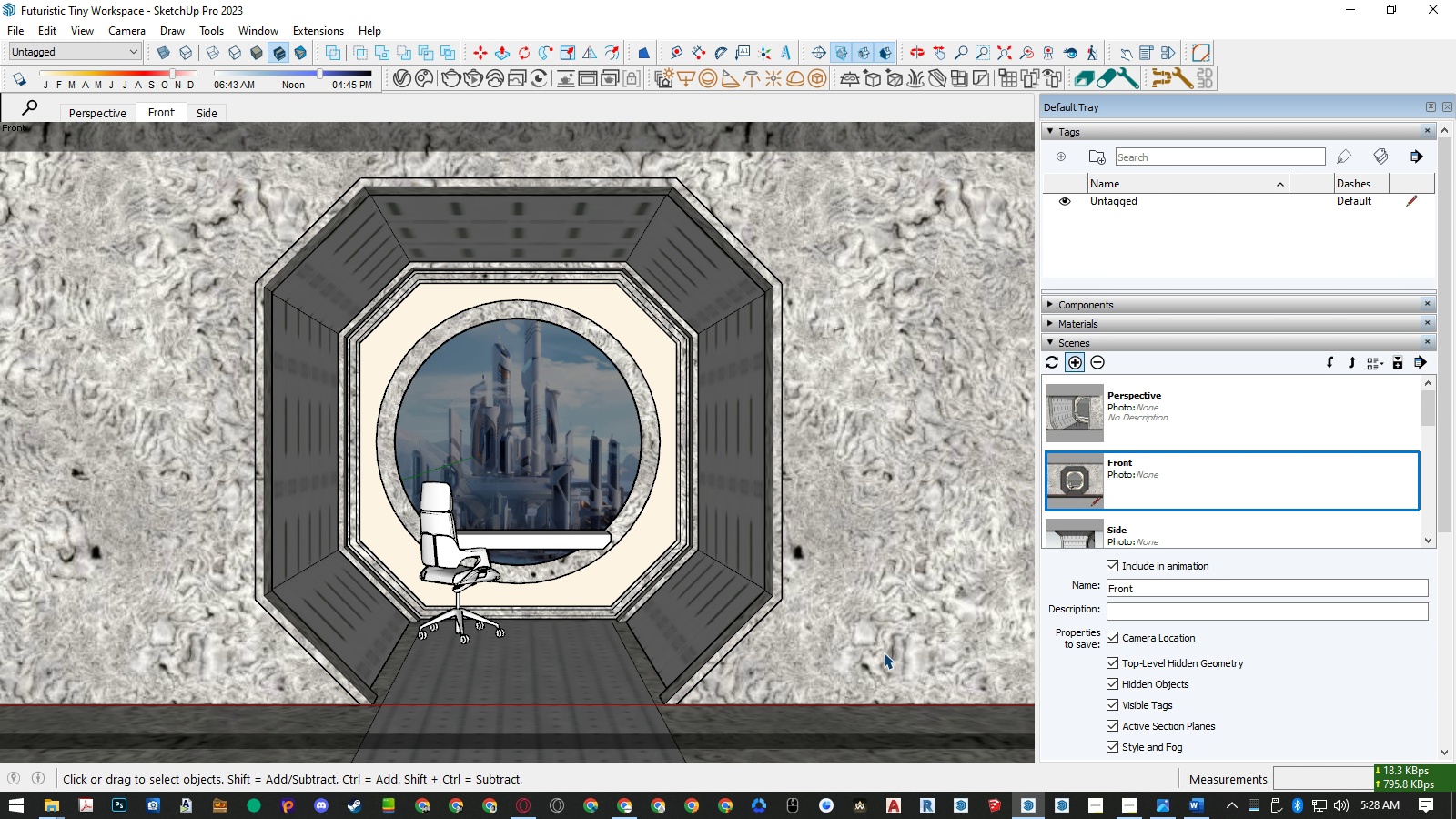 
key(M)
 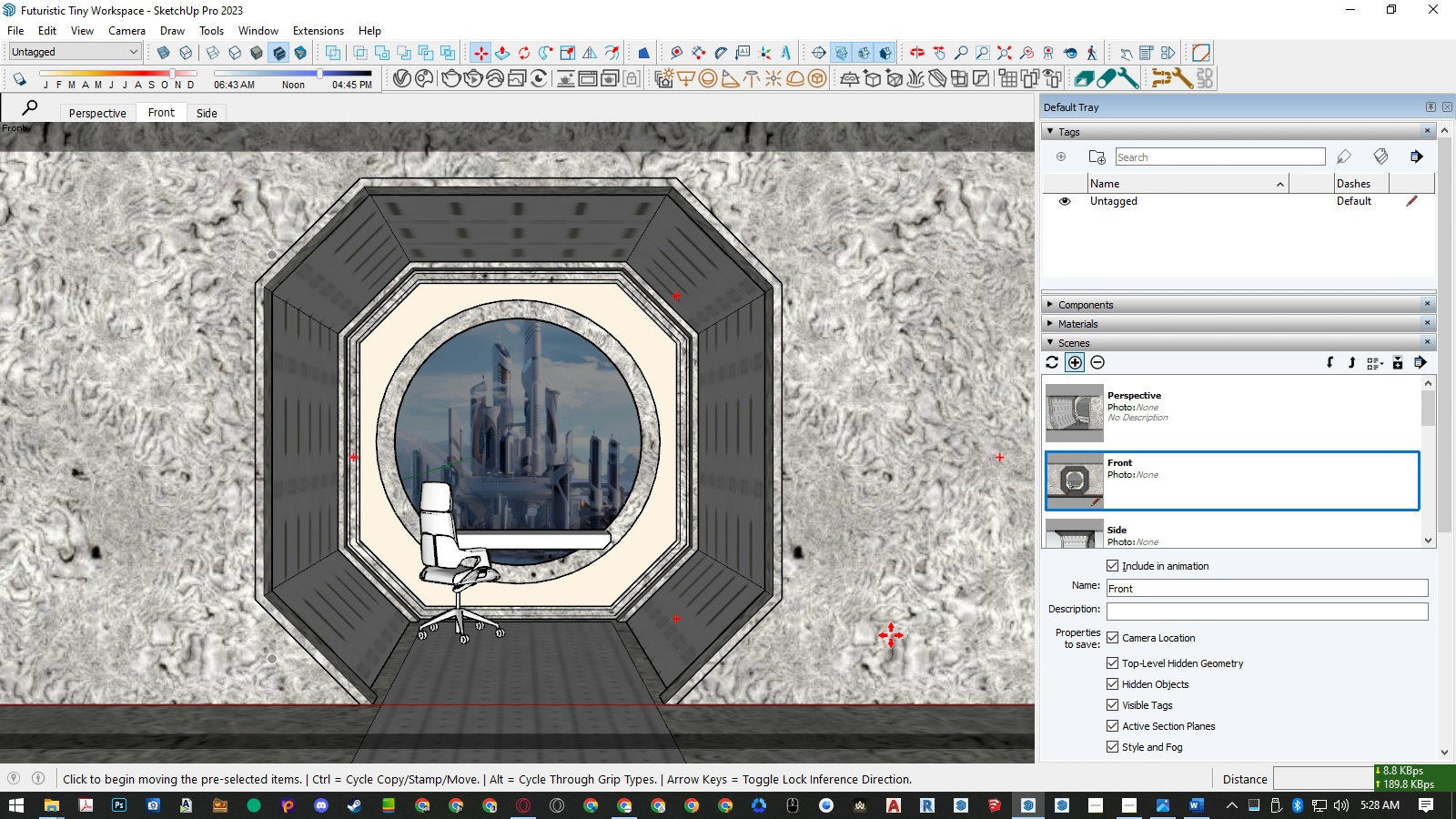 
left_click([891, 635])
 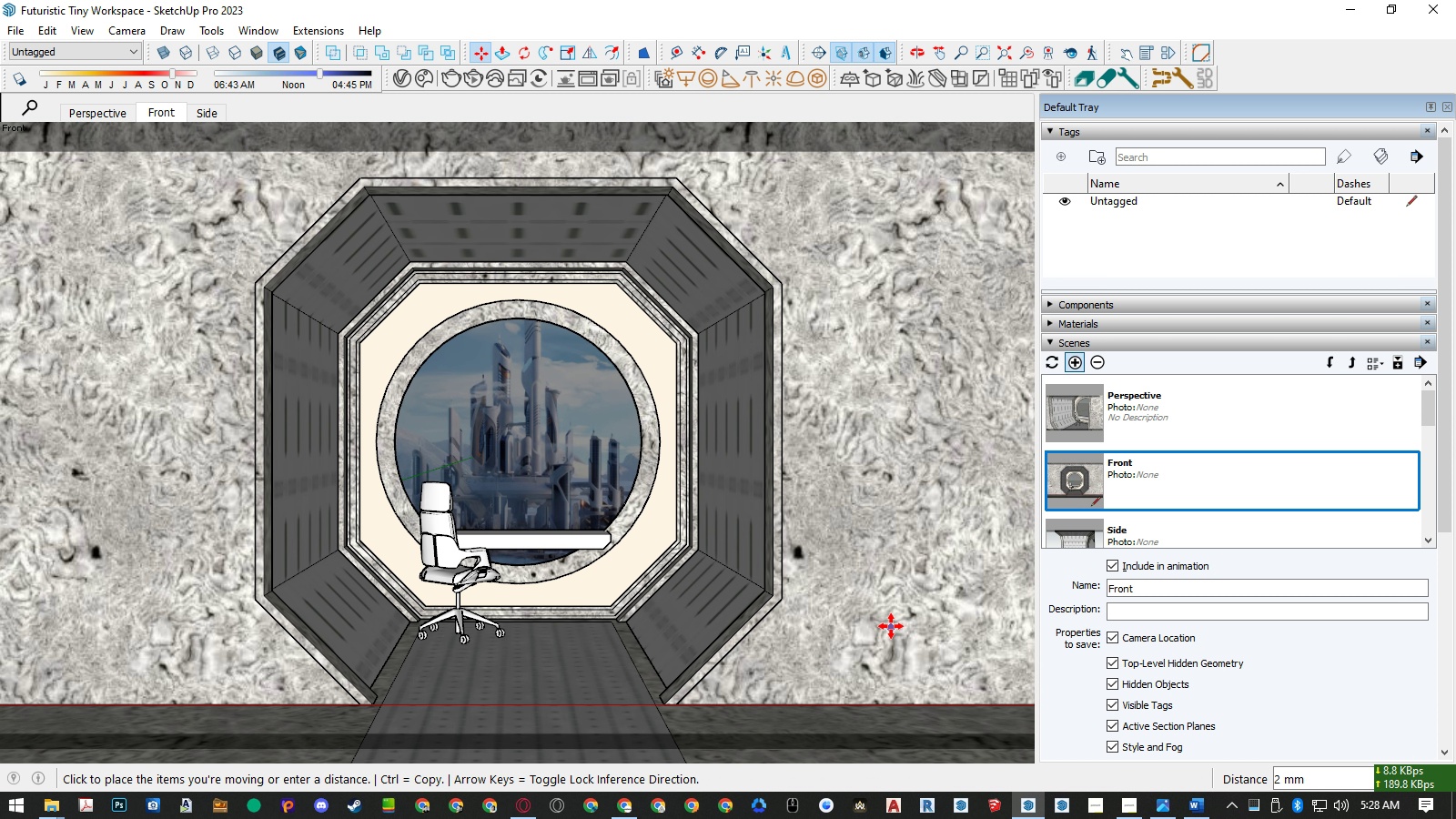 
key(ArrowUp)
 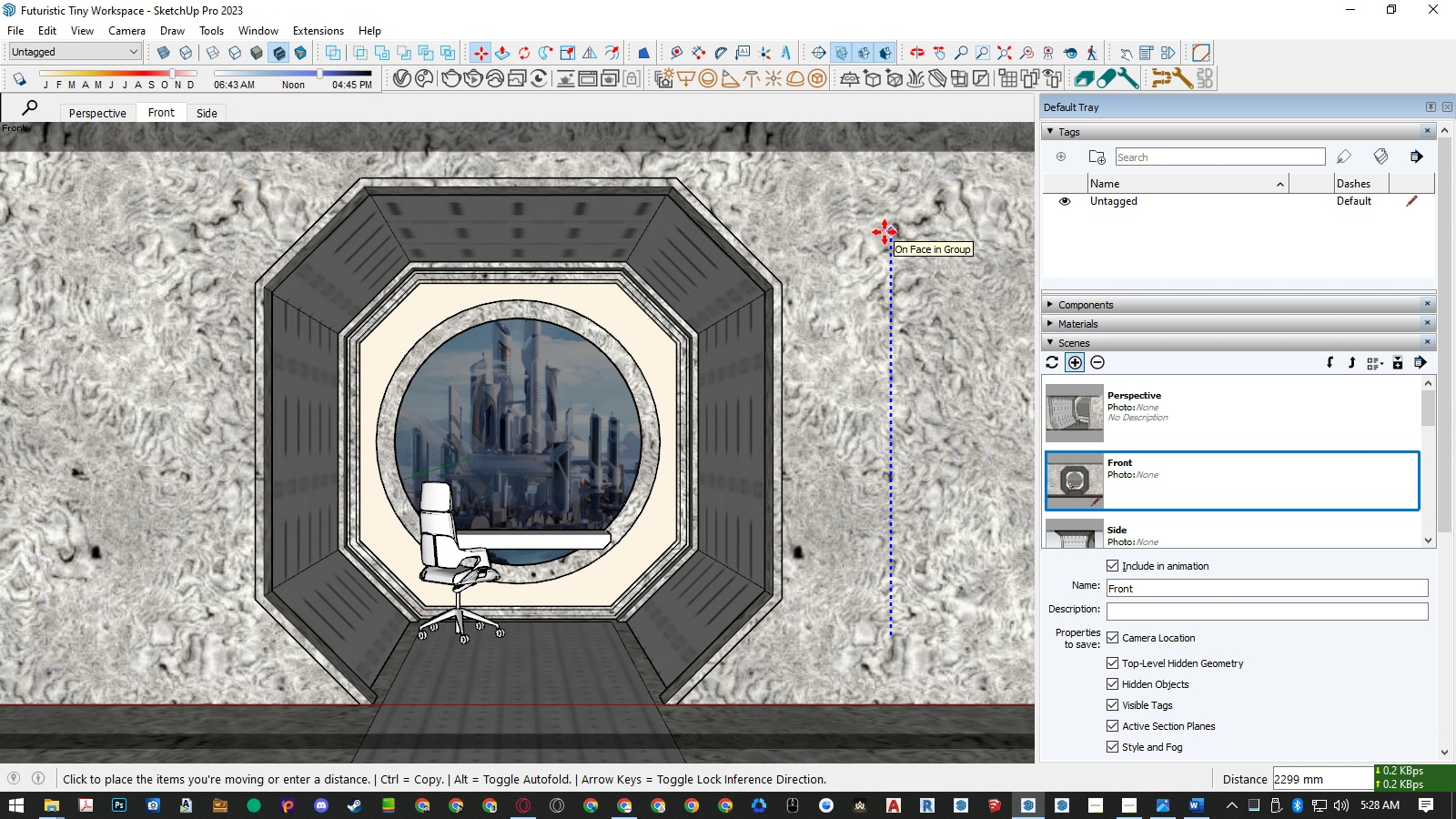 
key(Space)
 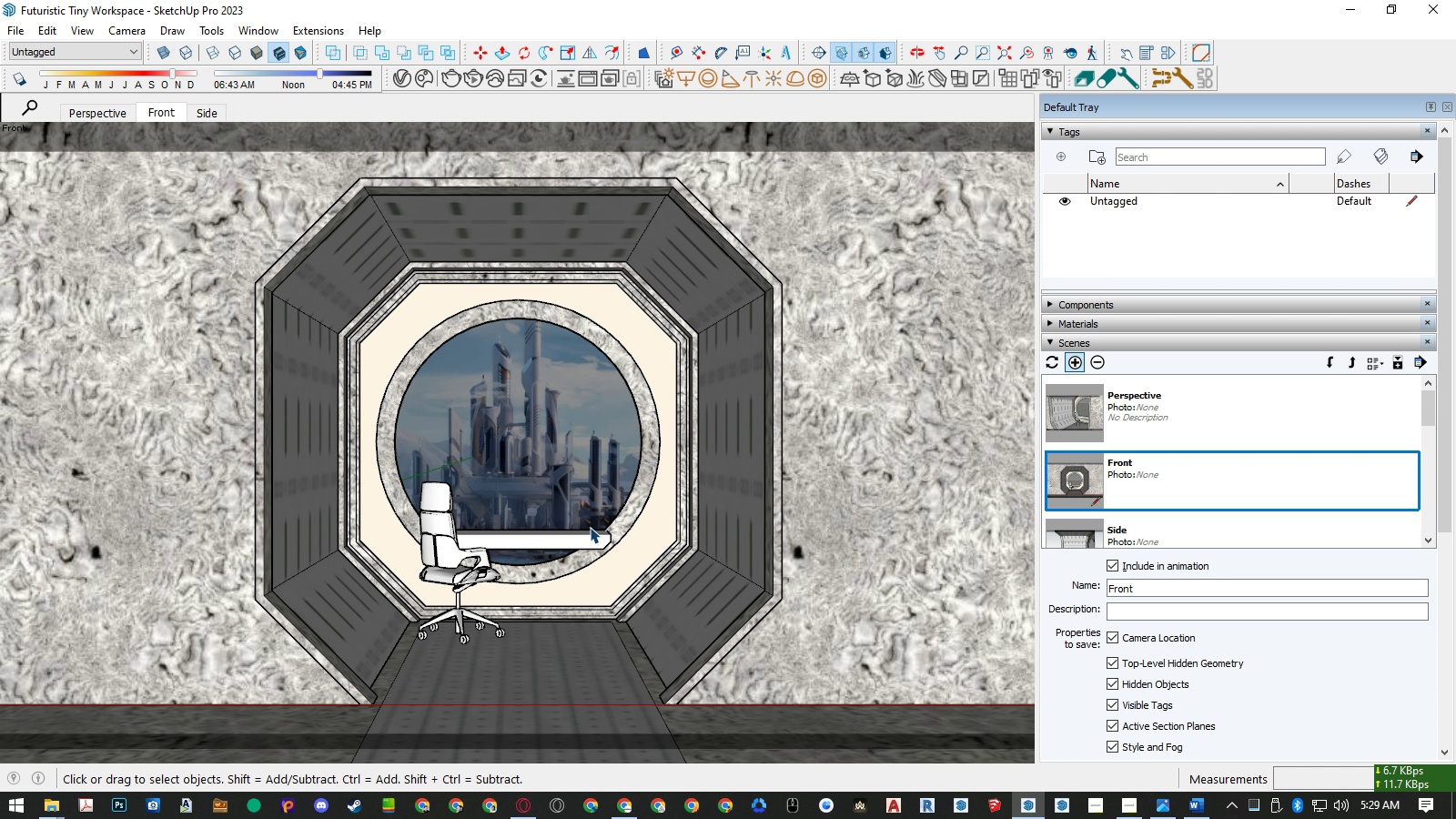 
wait(10.2)
 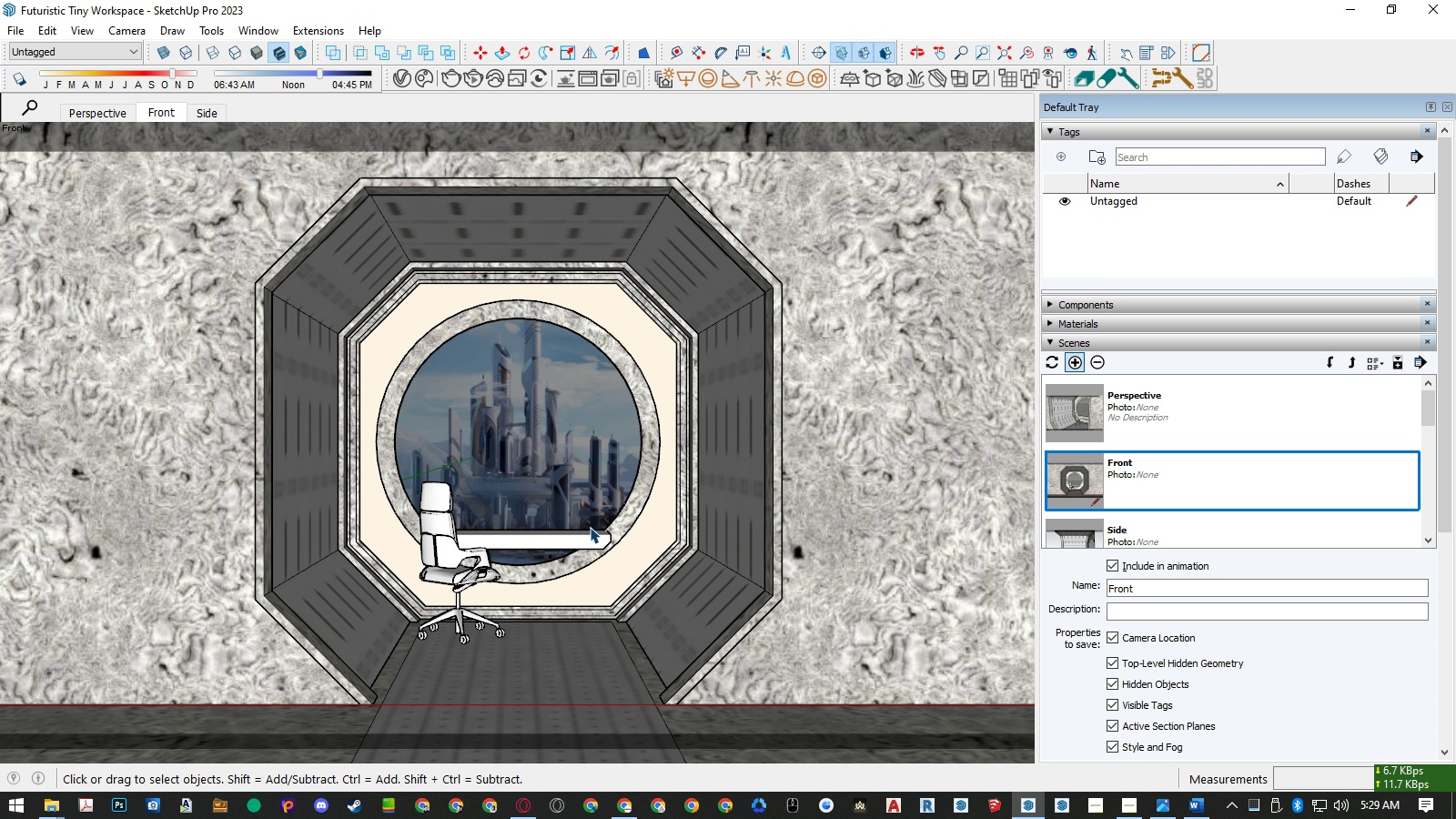 
left_click([22, 30])
 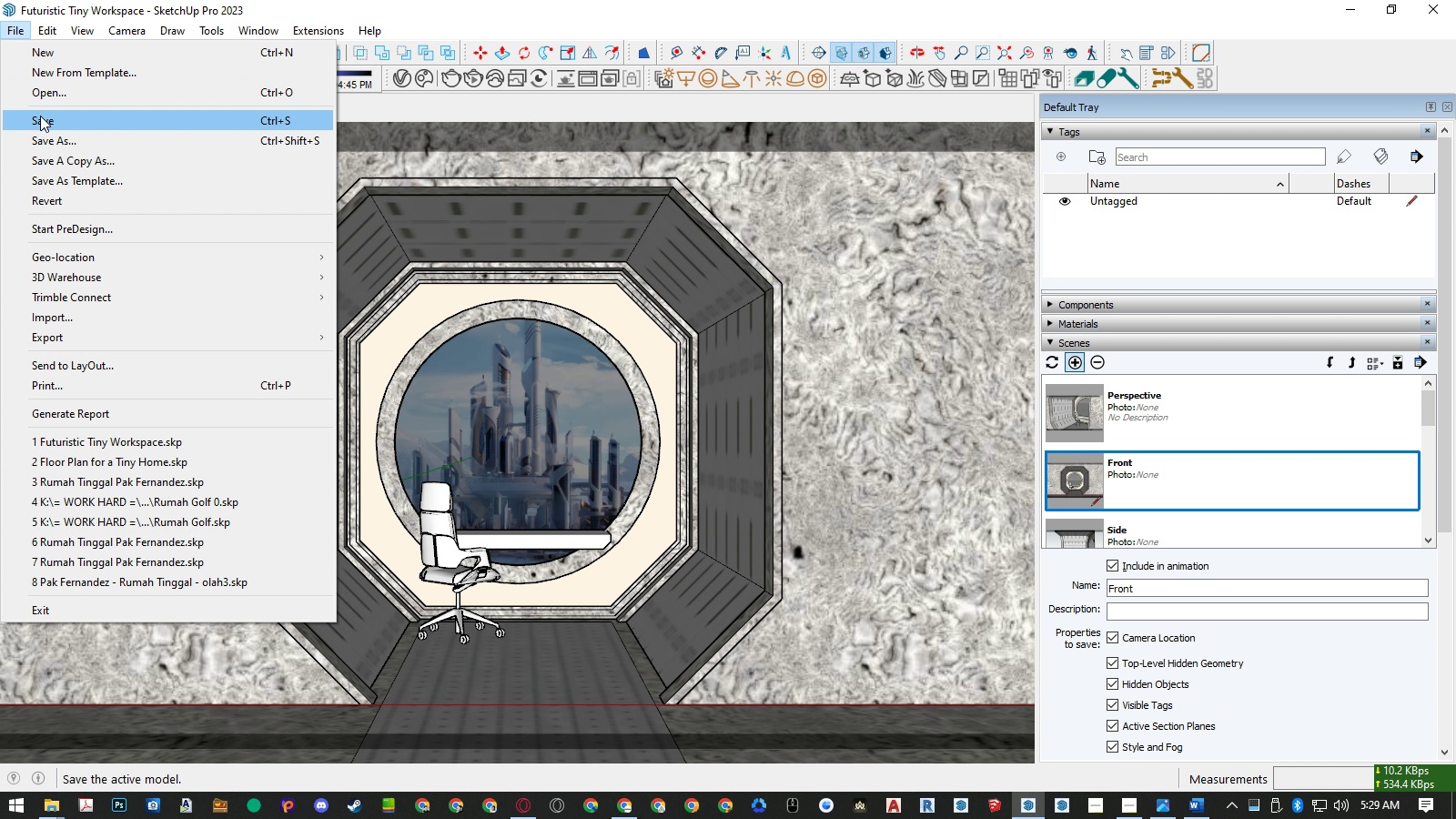 
left_click([40, 116])
 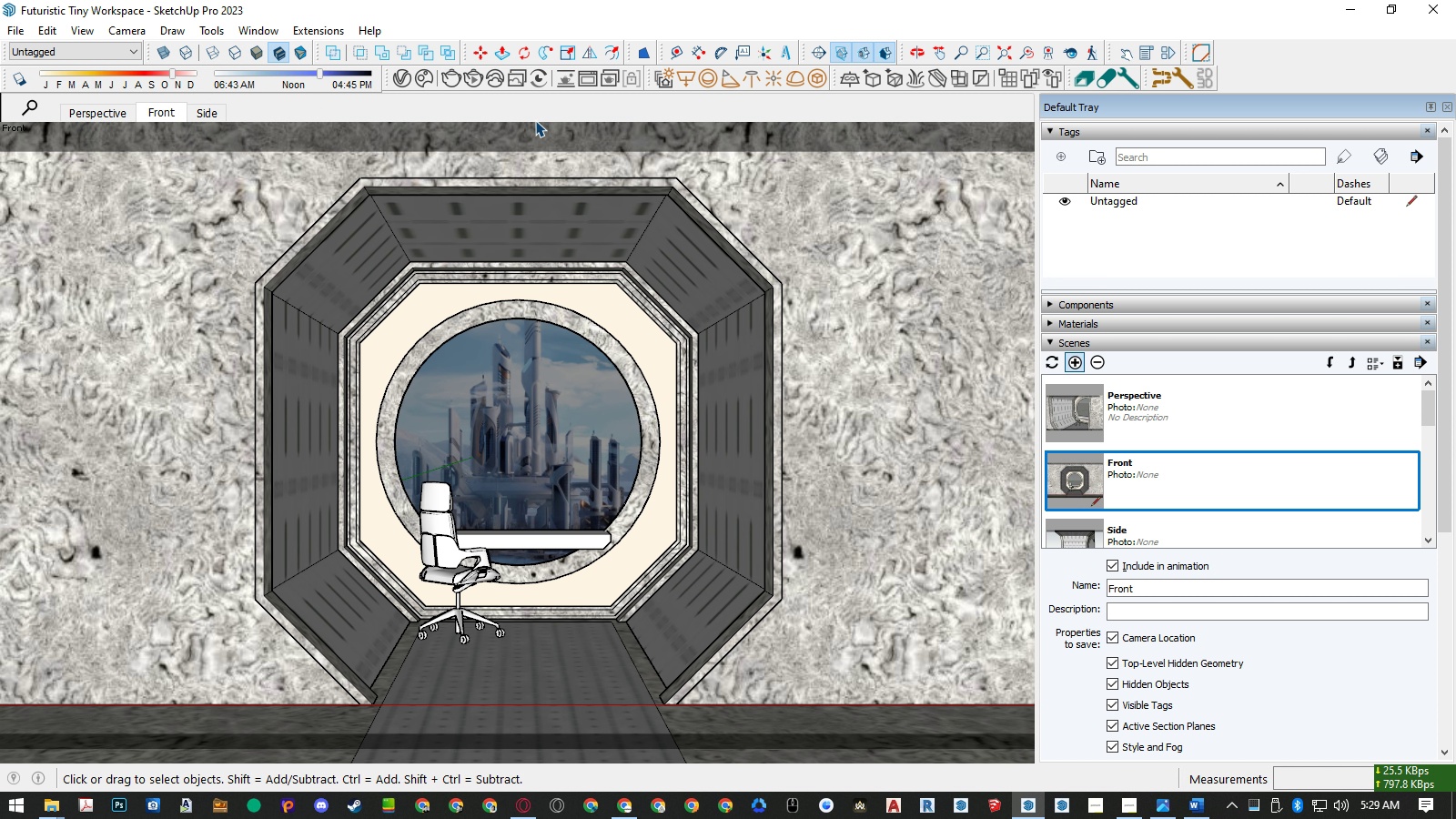 
left_click([473, 74])
 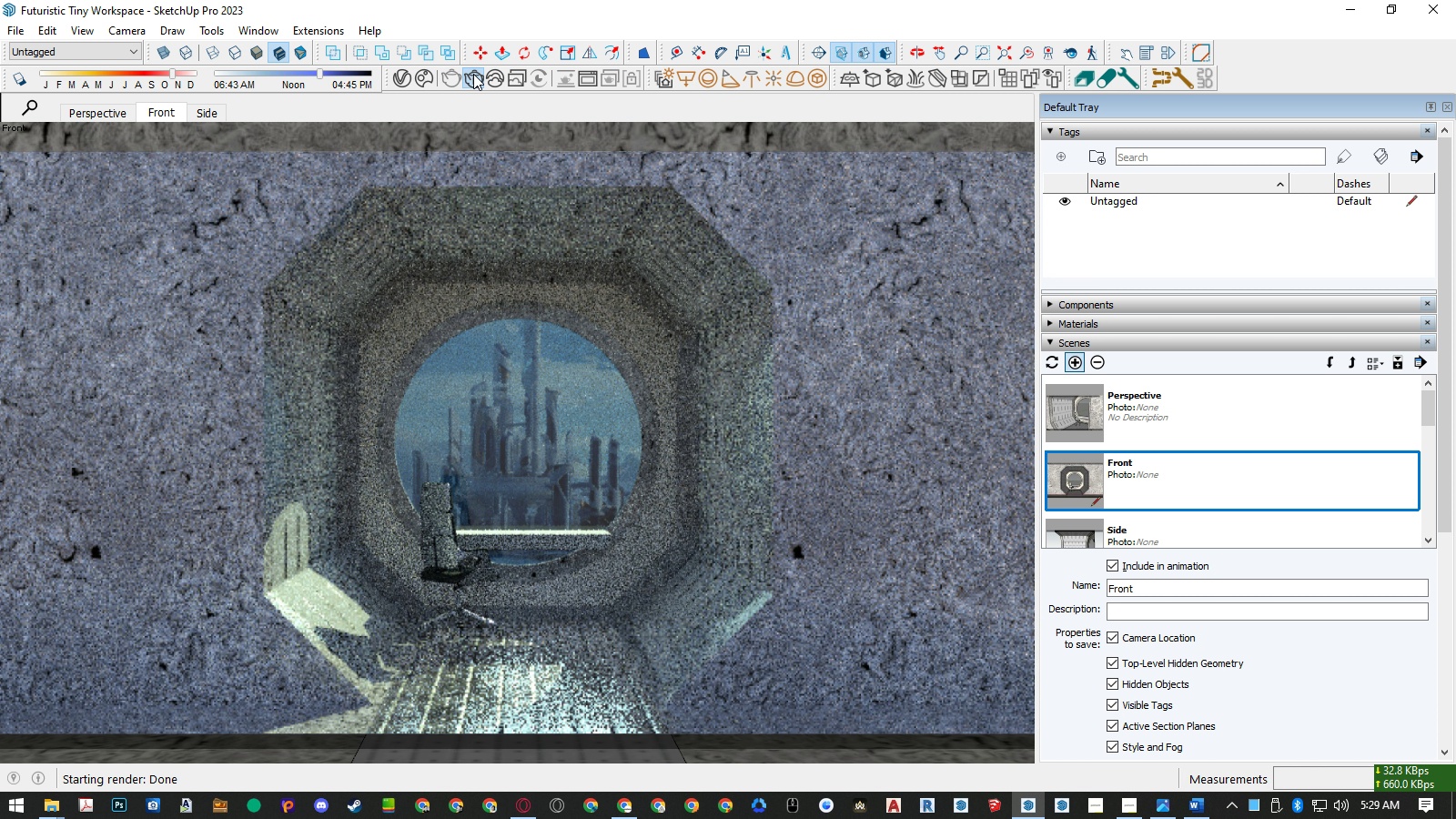 
wait(14.08)
 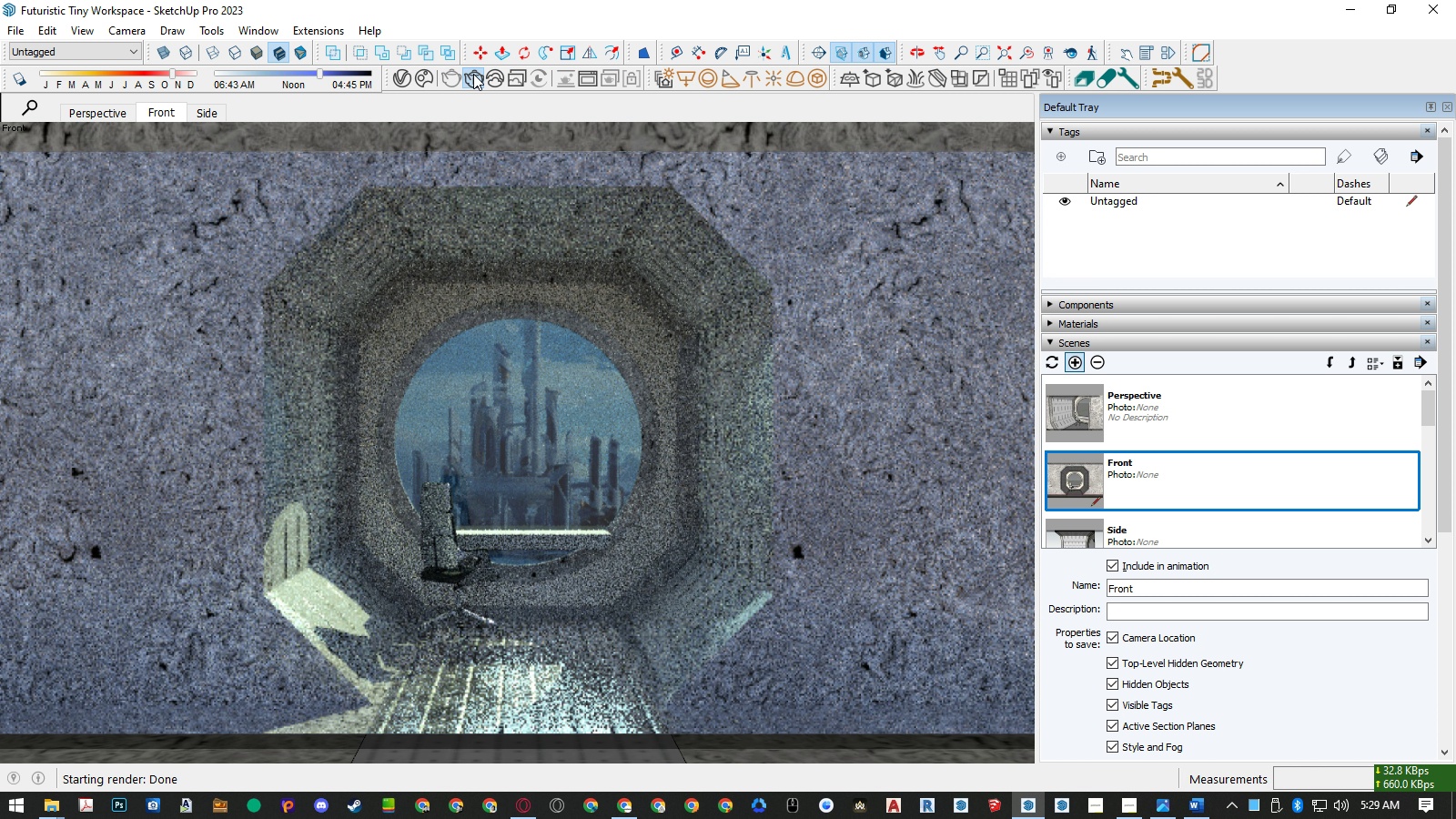 
left_click([476, 77])
 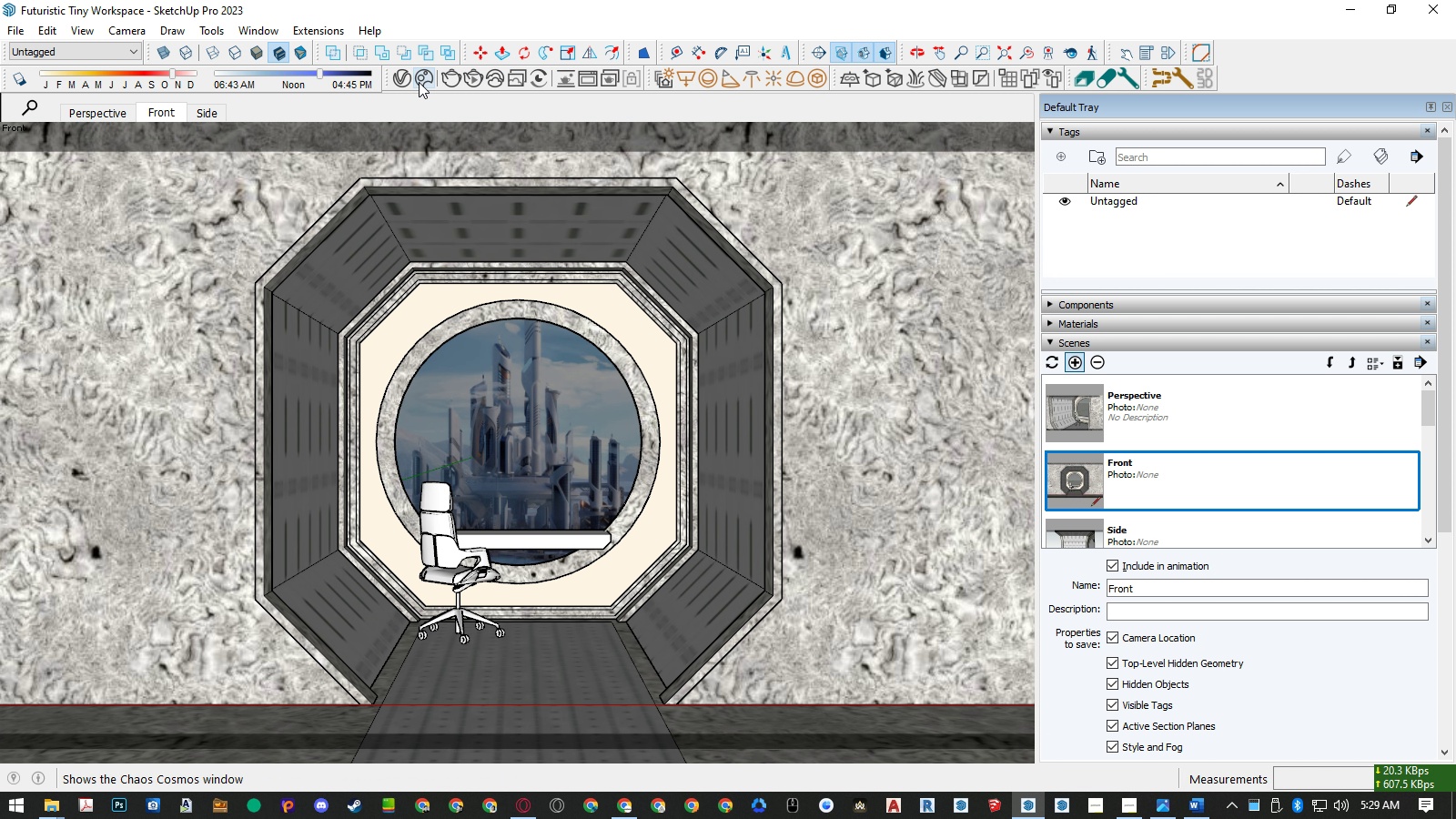 
left_click([419, 82])
 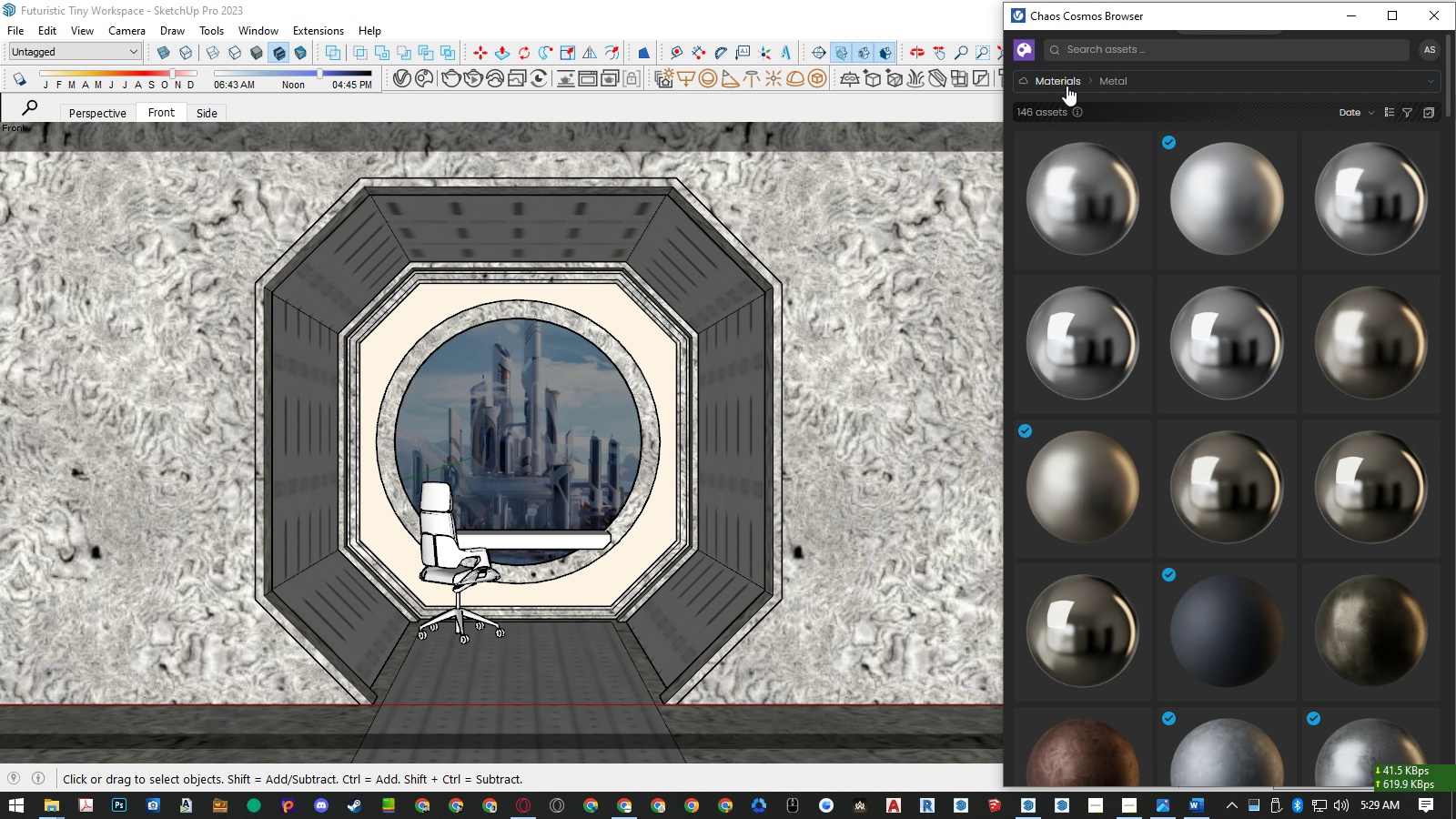 
left_click([1064, 82])
 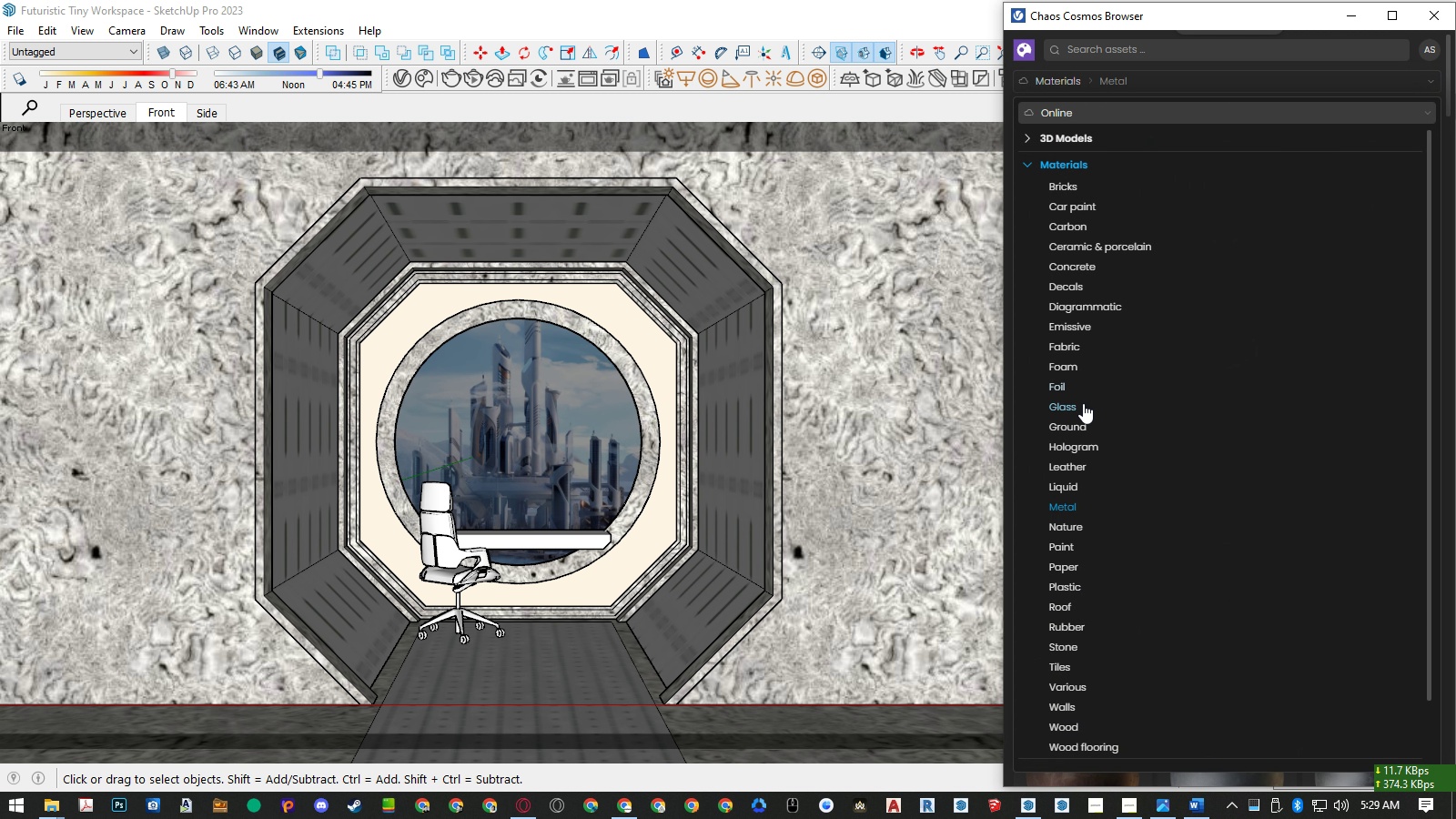 
left_click([1083, 405])
 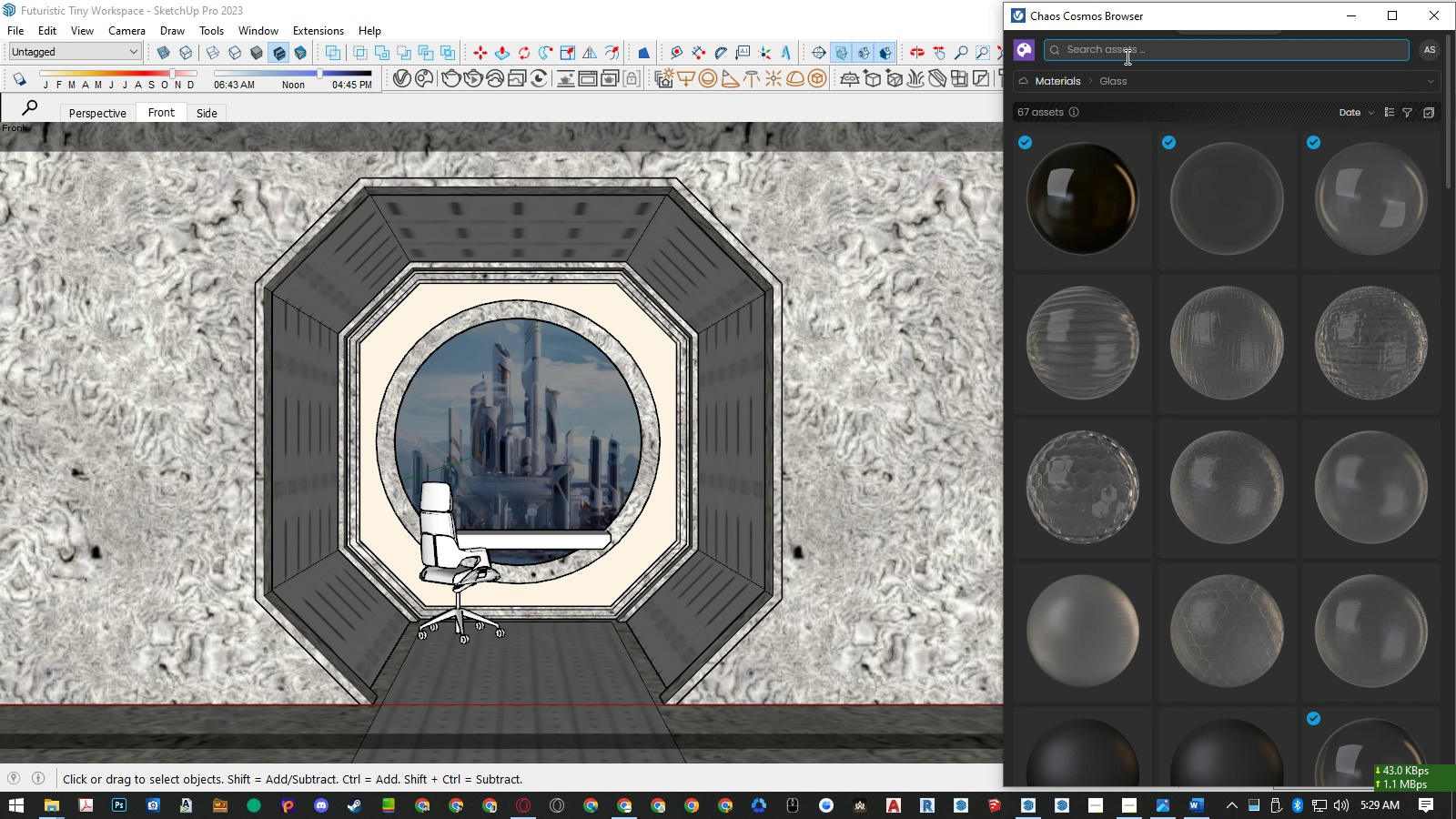 
left_click([1127, 55])
 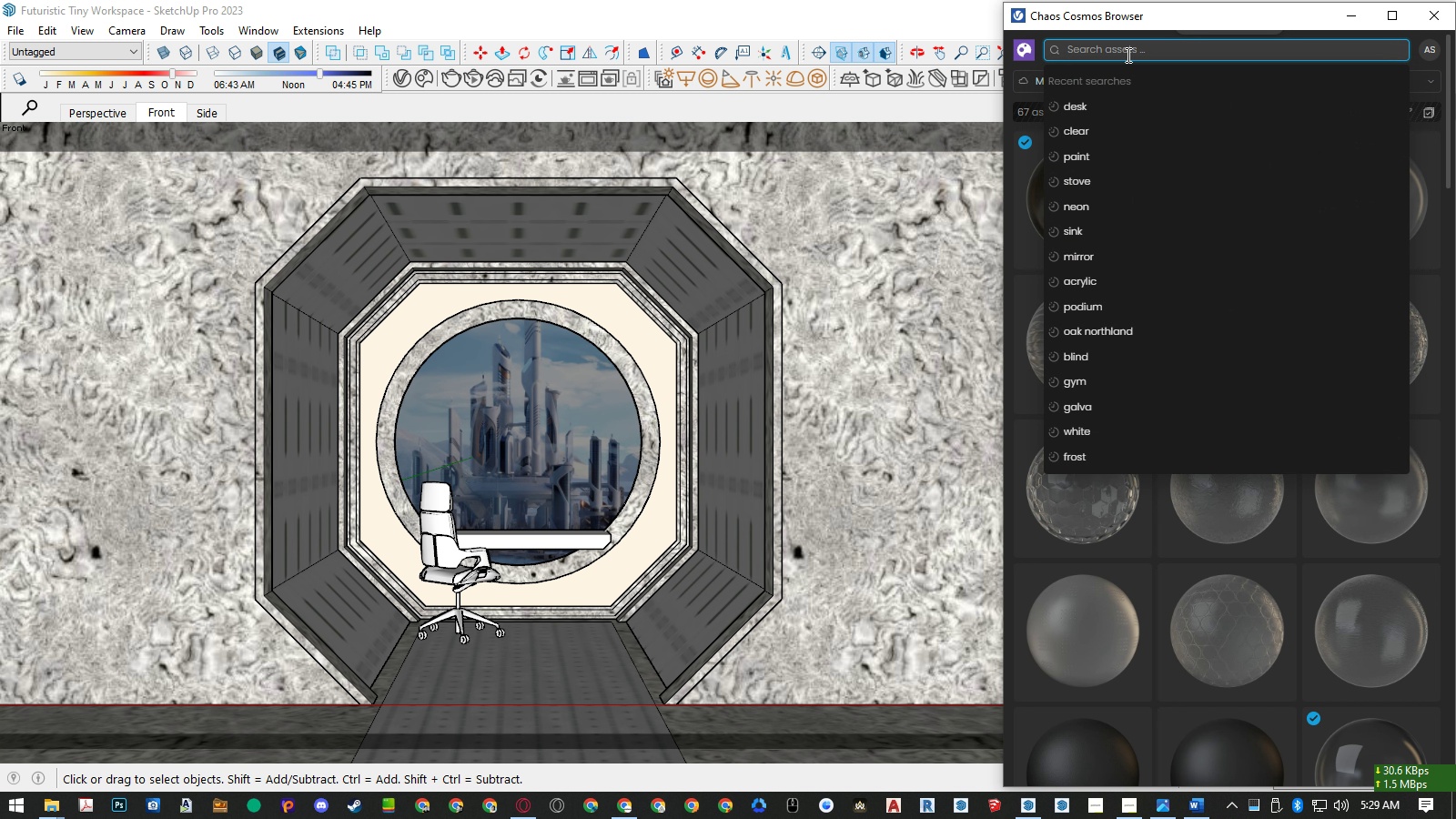 
type(clear)
 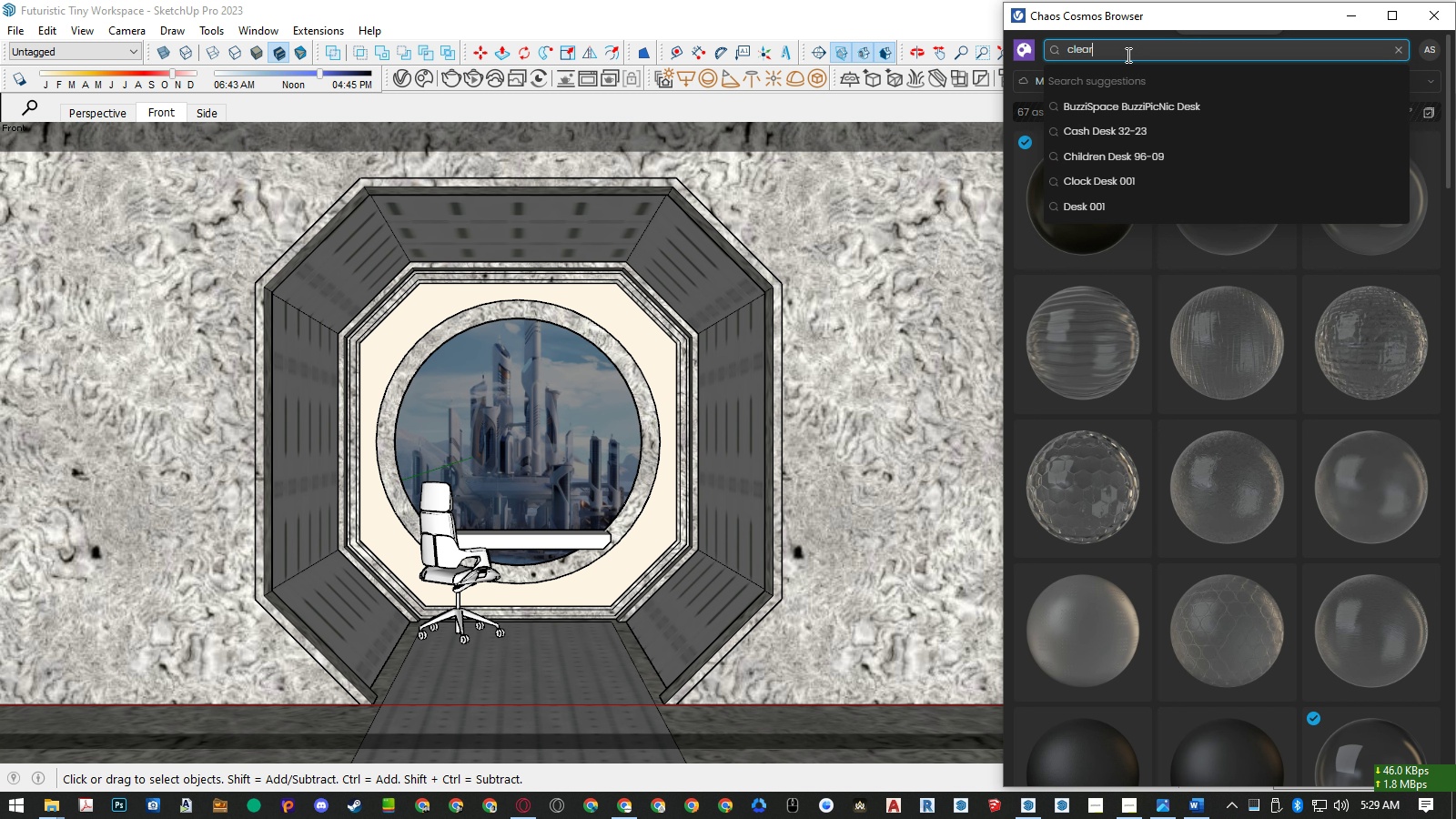 
key(Enter)
 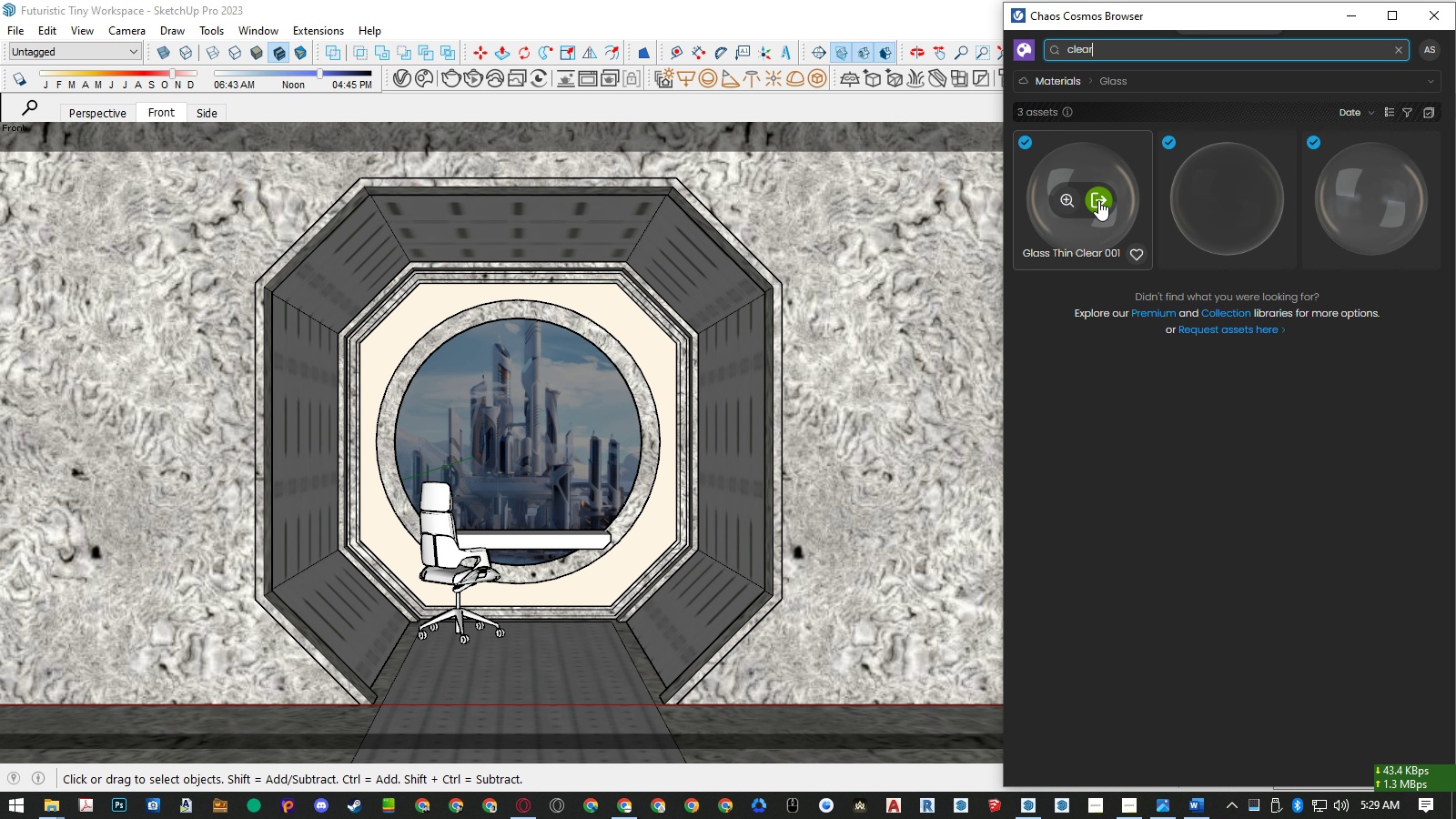 
left_click([1099, 200])
 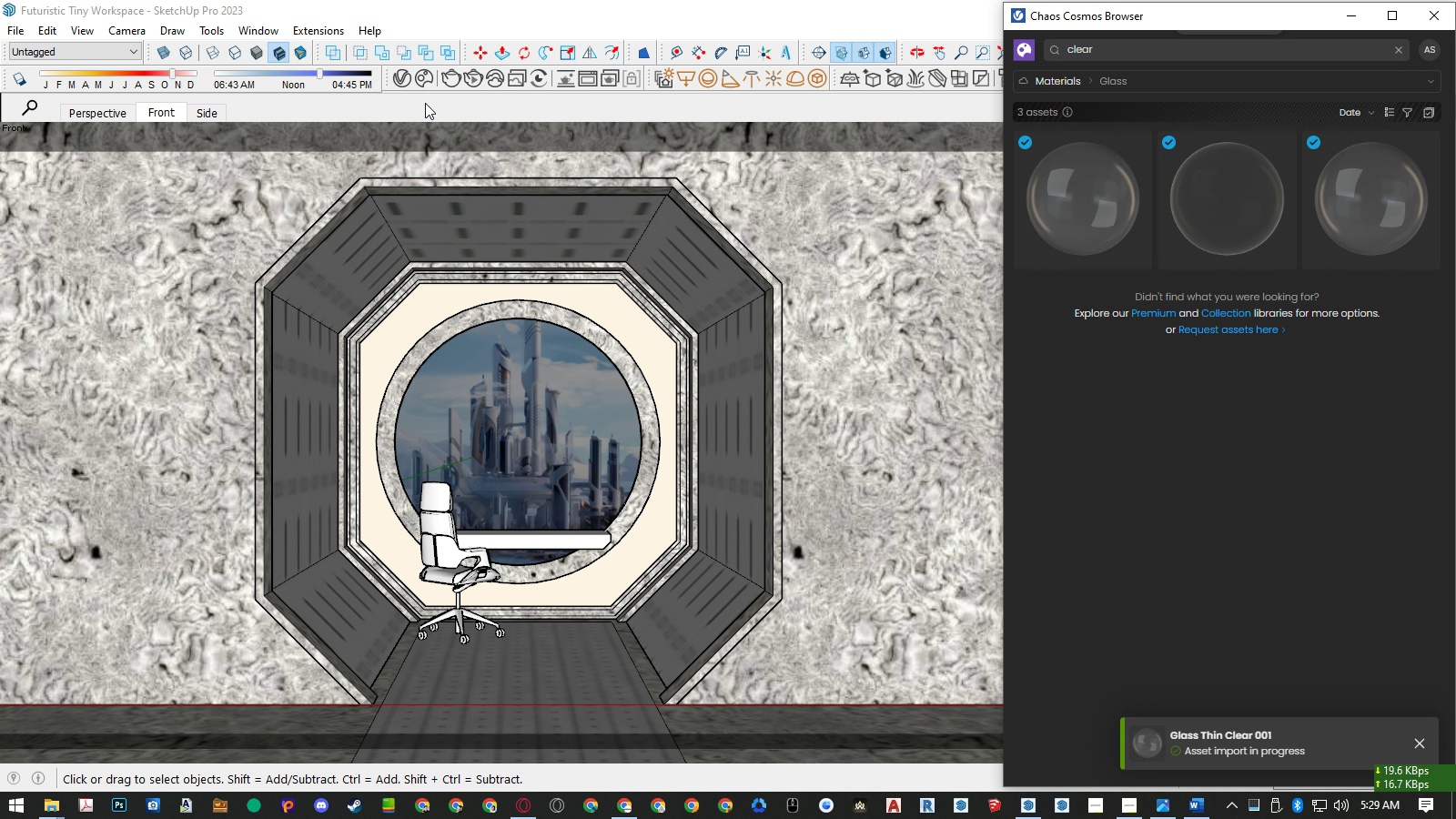 
left_click([410, 75])
 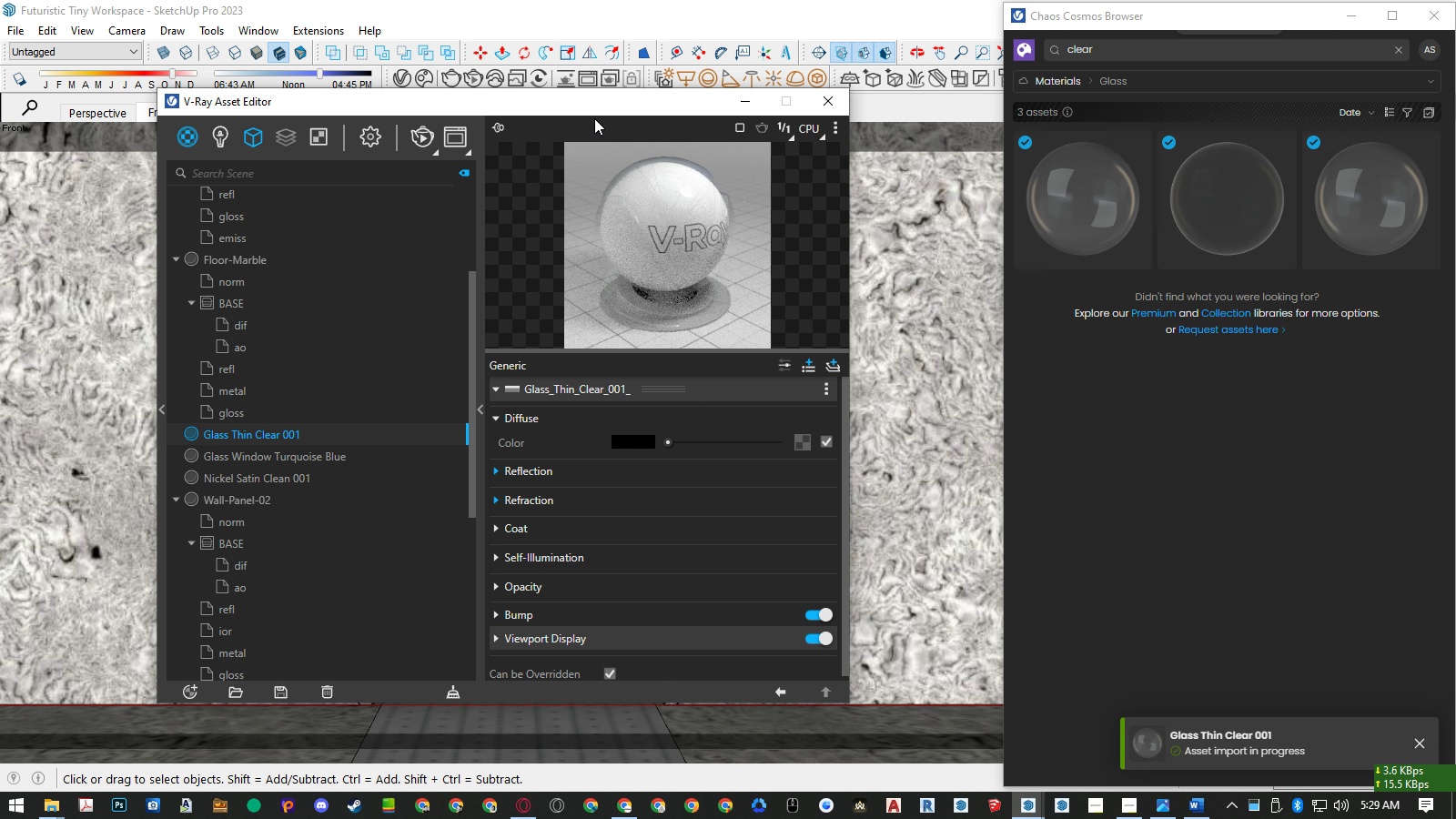 
left_click_drag(start_coordinate=[595, 106], to_coordinate=[556, 106])
 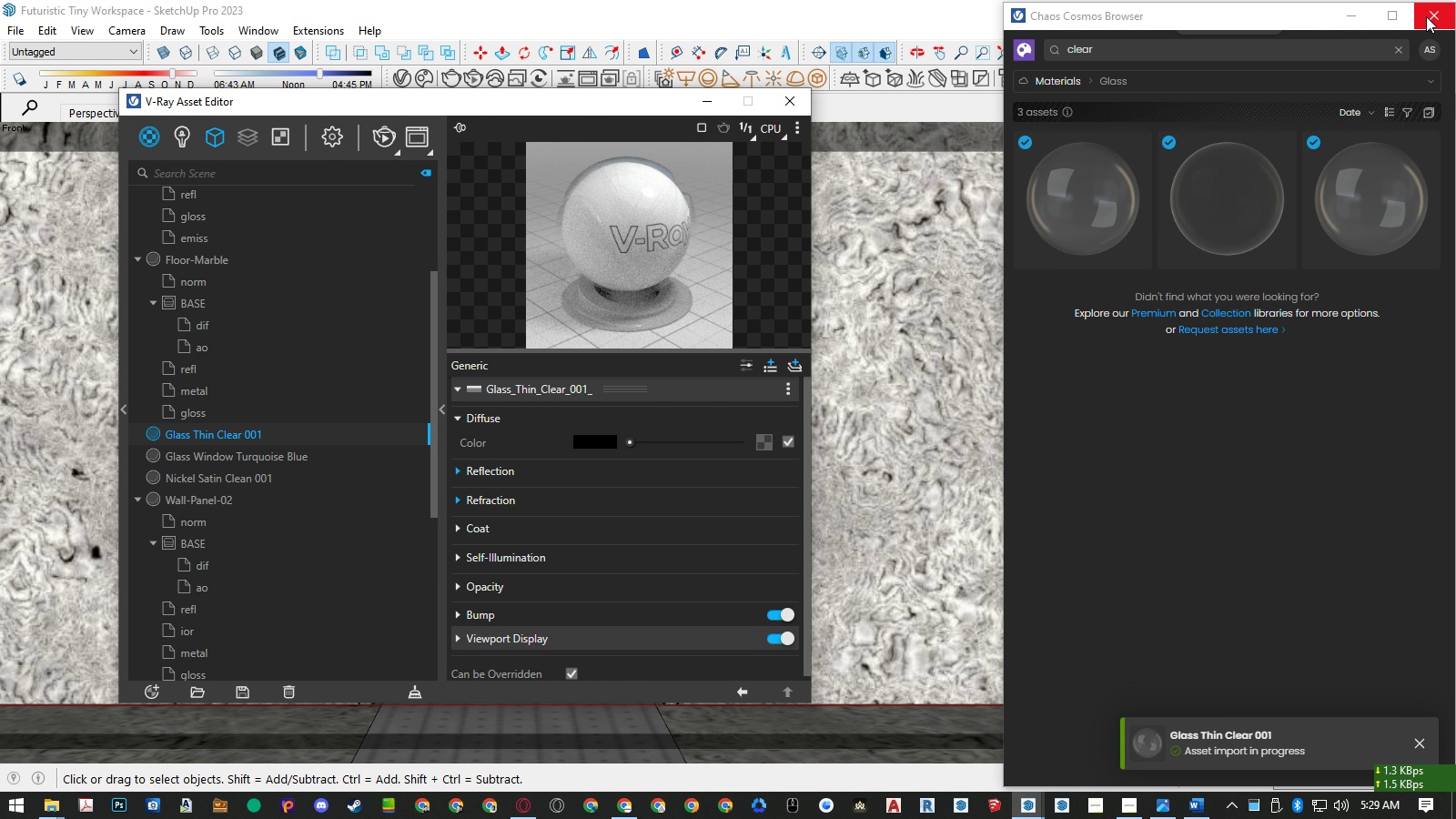 
left_click([1427, 15])
 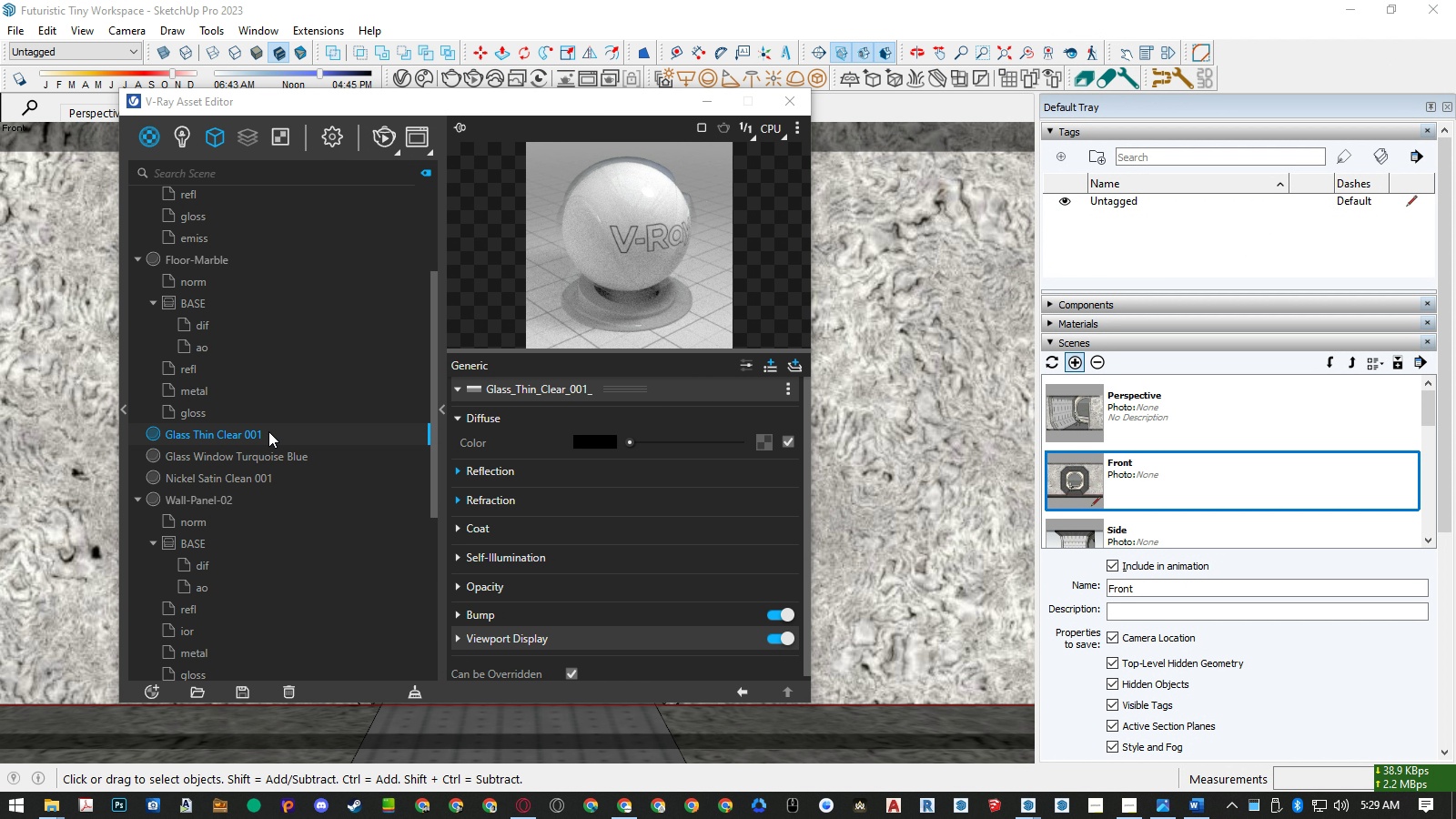 
left_click([268, 430])
 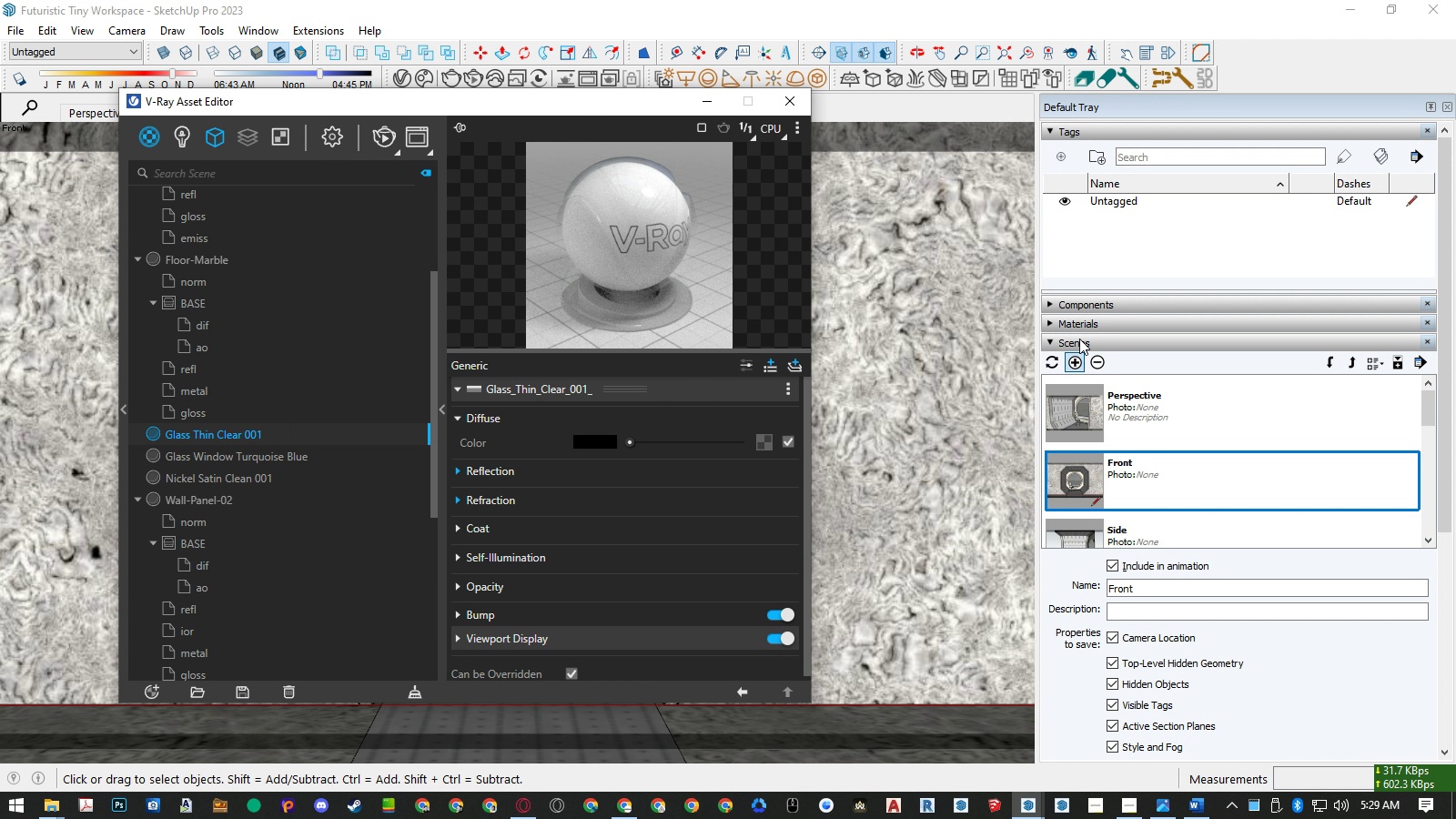 
double_click([1082, 323])
 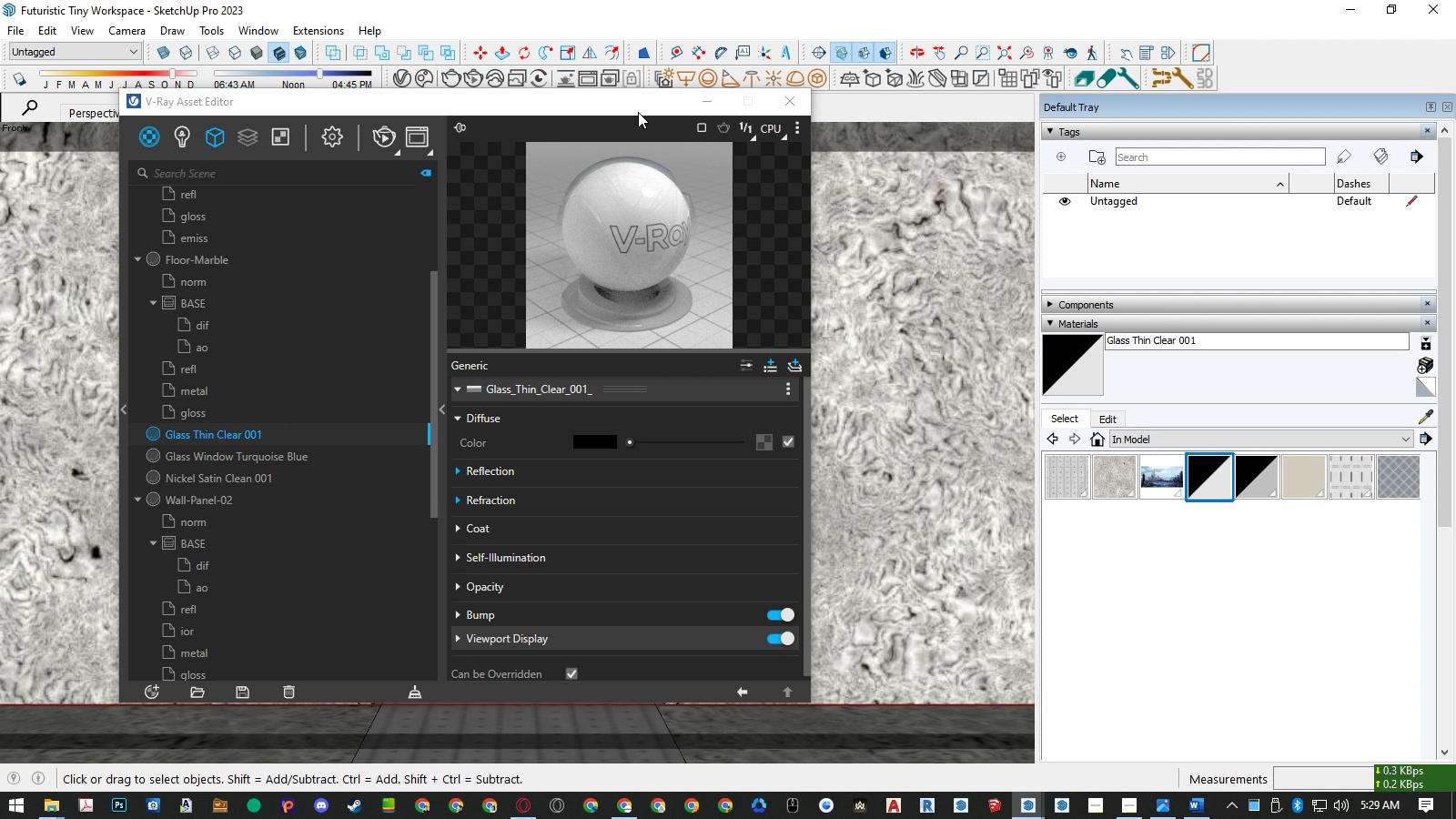 
left_click_drag(start_coordinate=[637, 107], to_coordinate=[362, 131])
 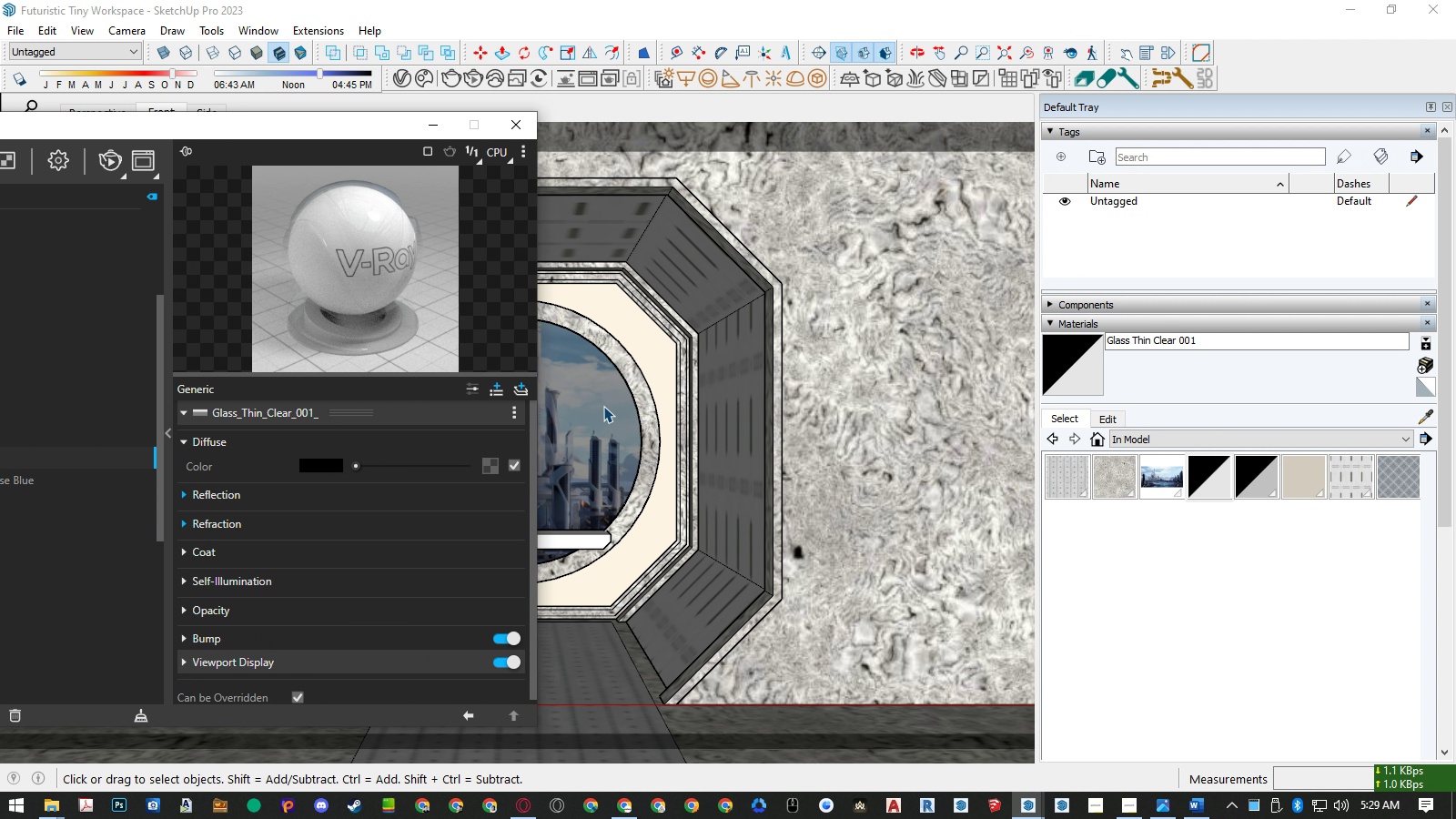 
left_click([603, 406])
 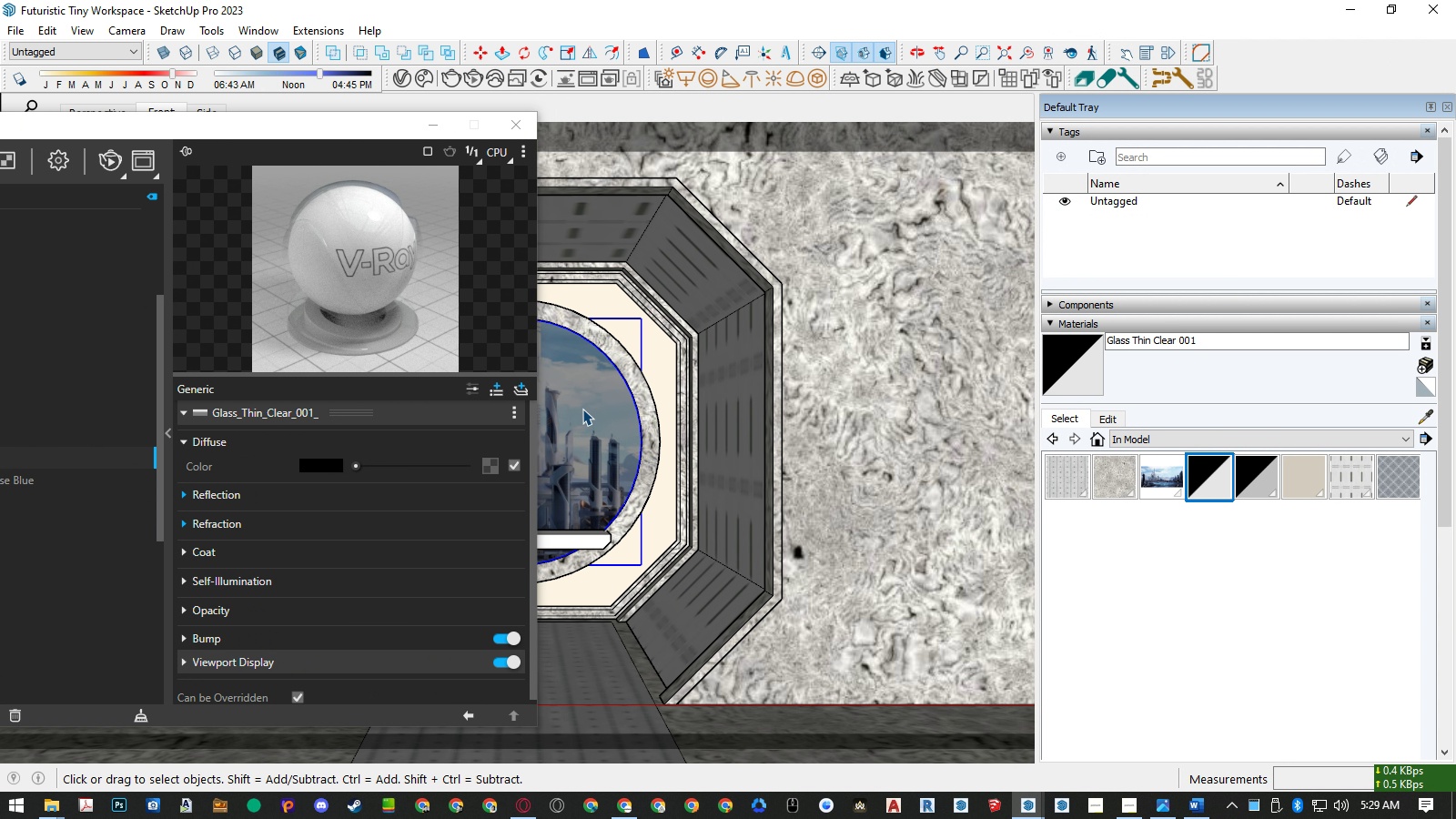 
key(B)
 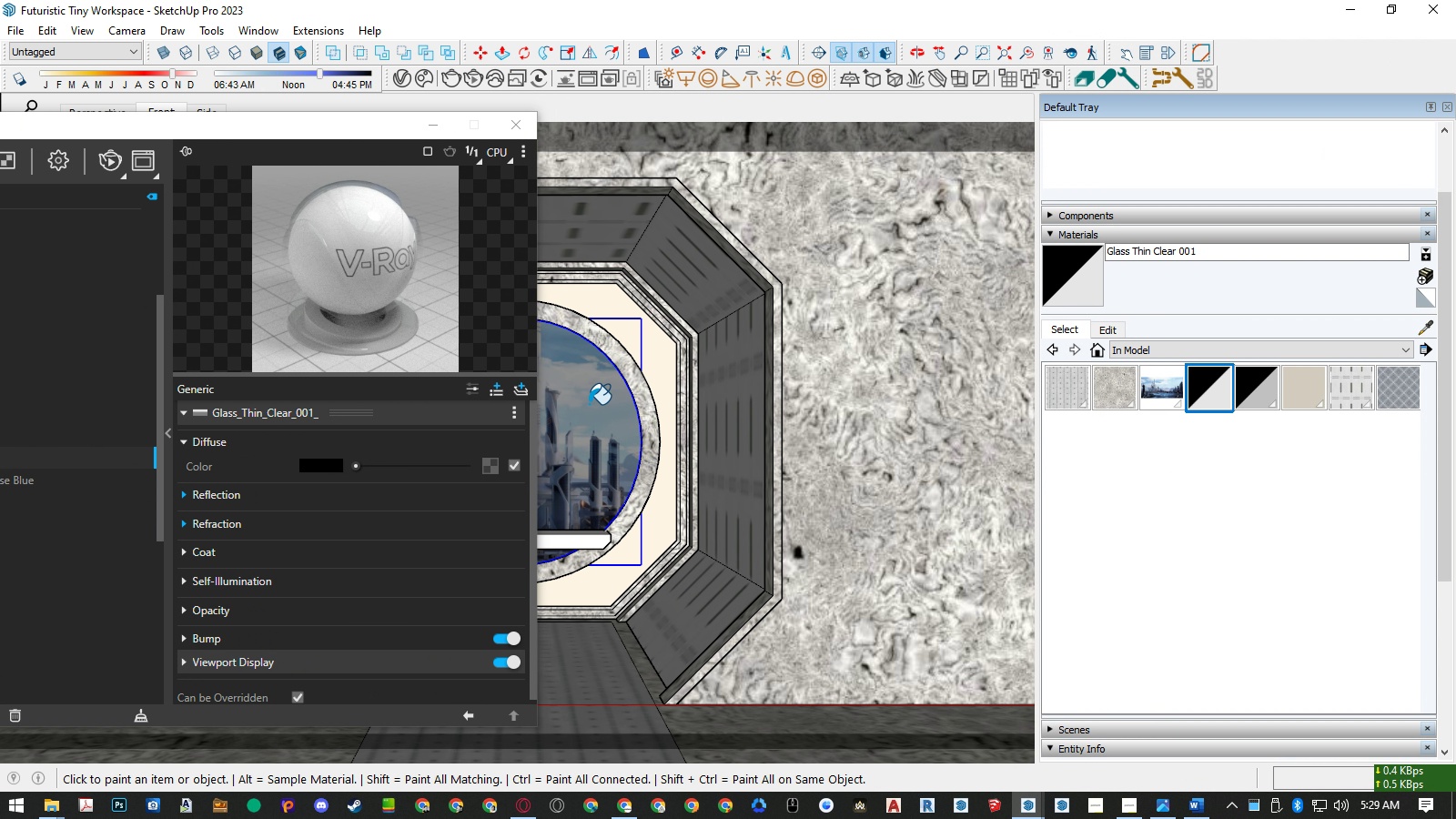 
left_click([589, 404])
 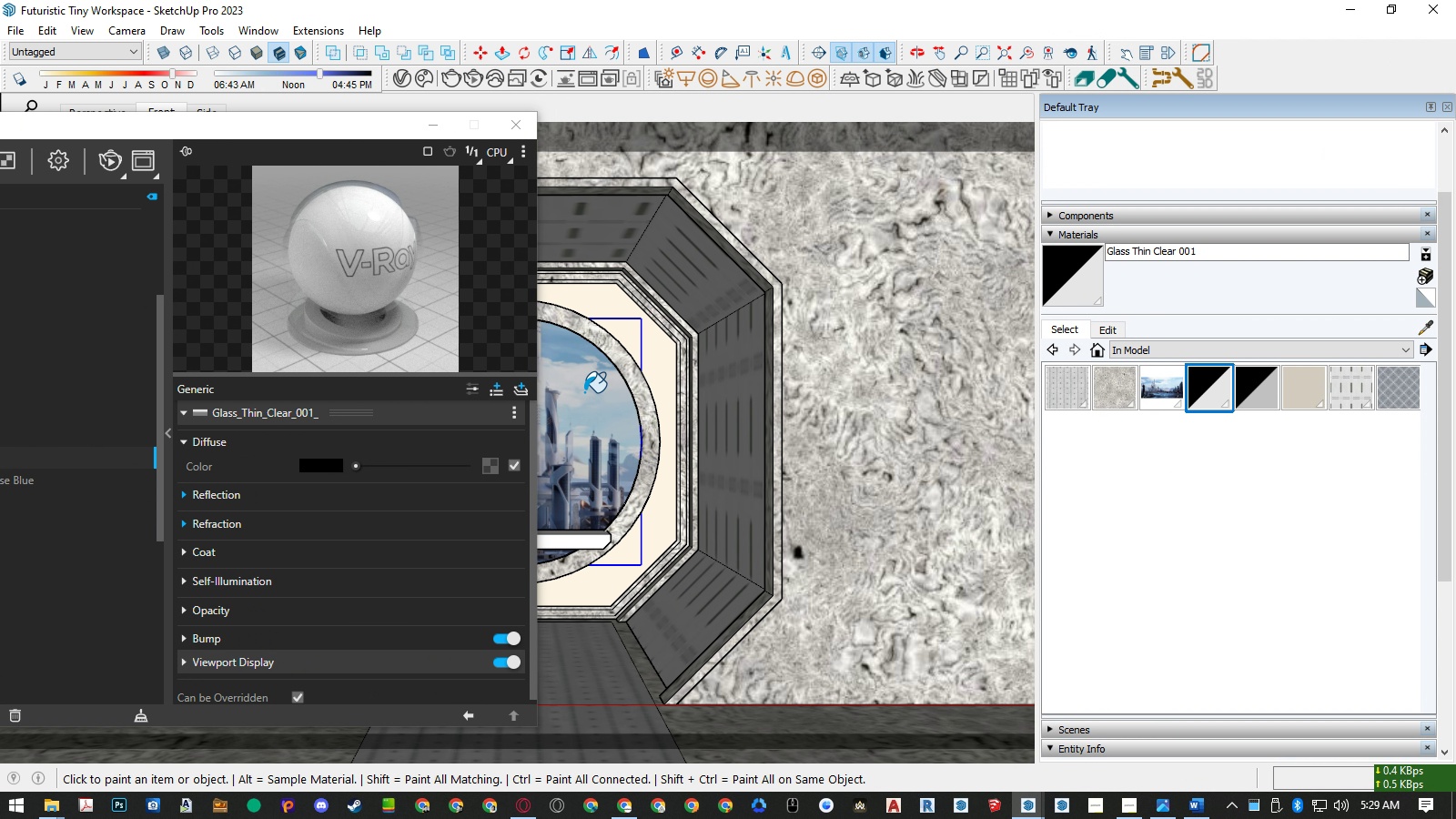 
key(Space)
 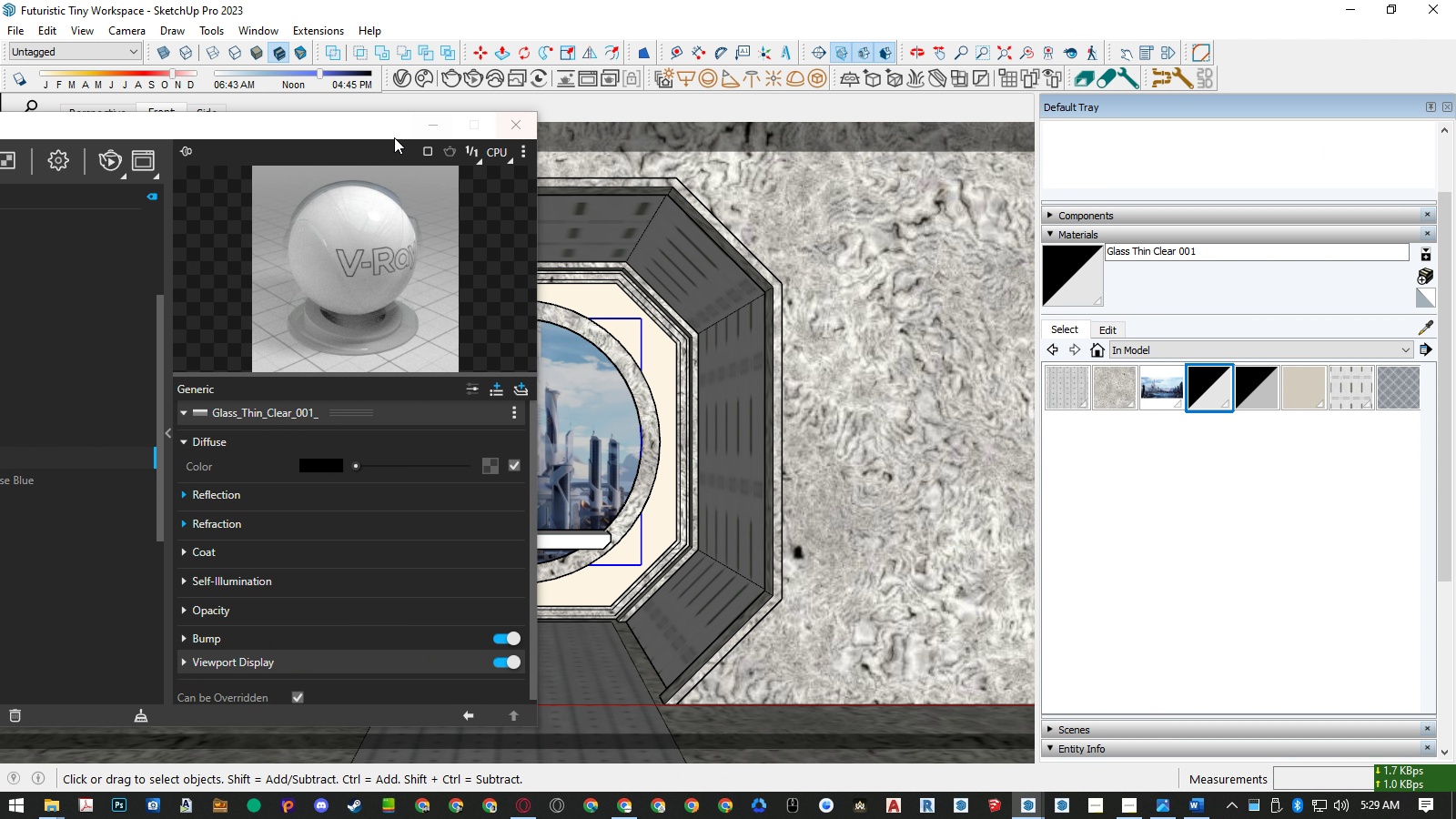 
left_click_drag(start_coordinate=[382, 128], to_coordinate=[660, 110])
 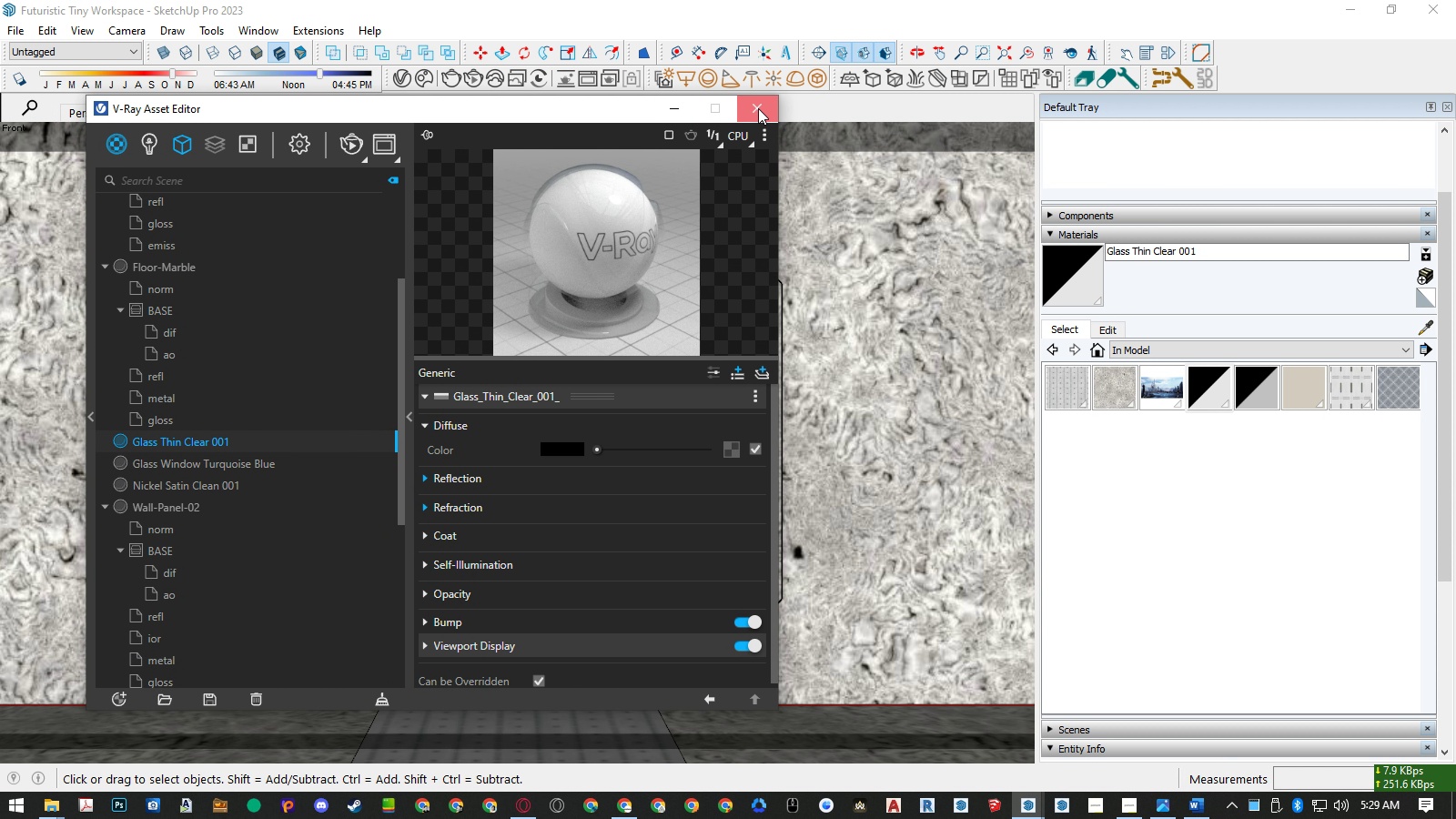 
left_click([758, 108])
 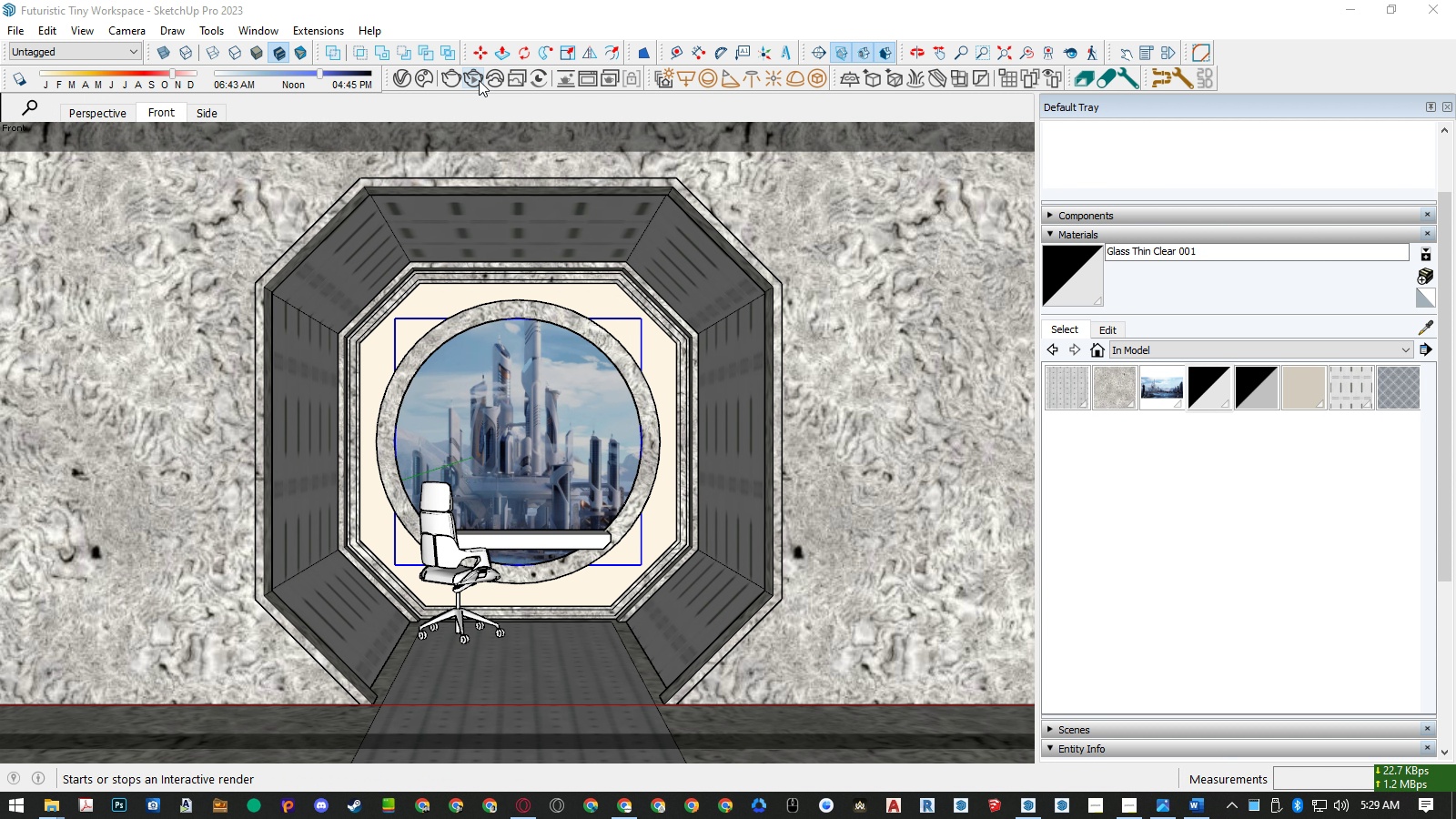 
left_click([479, 80])
 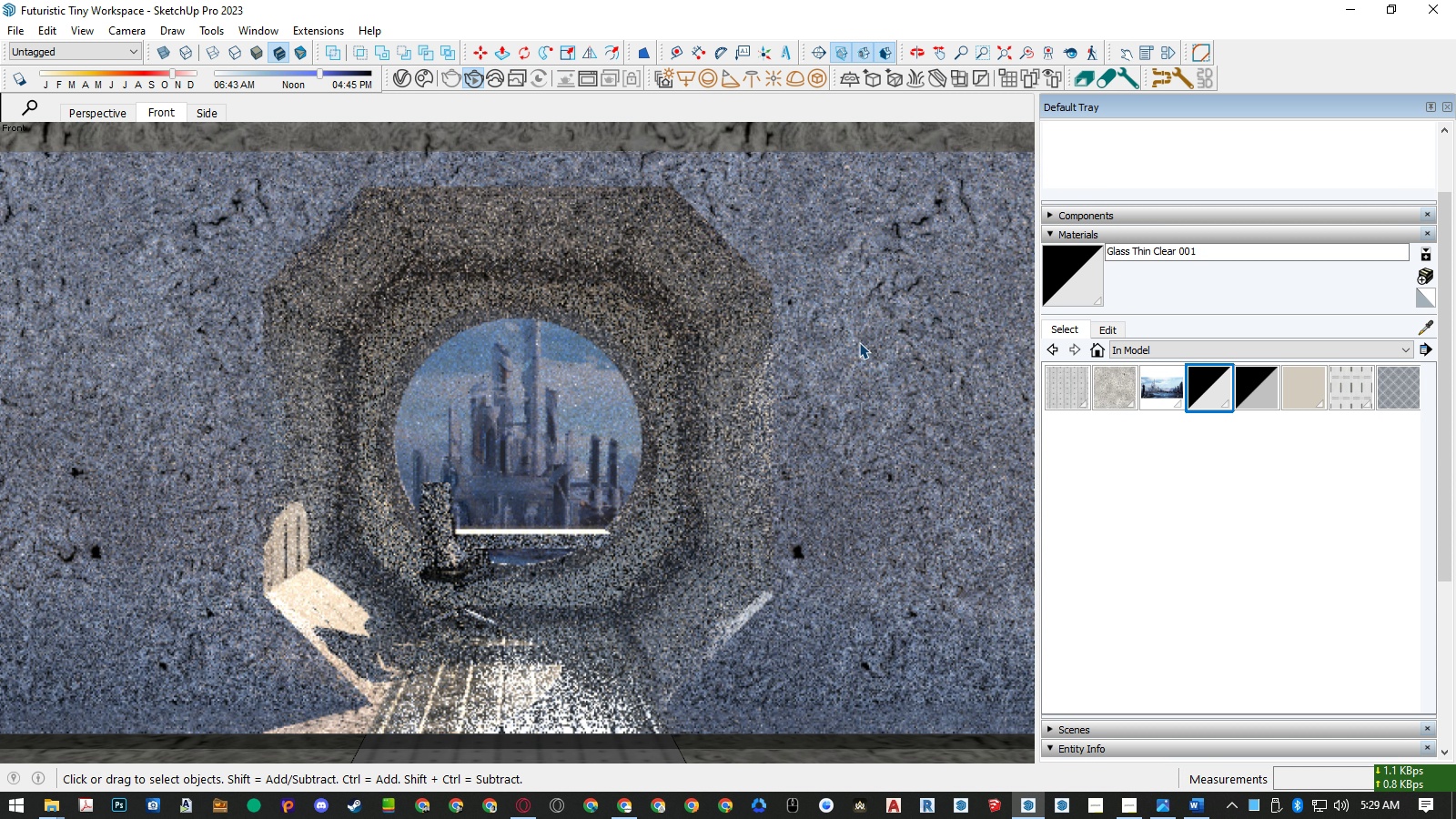 
wait(13.31)
 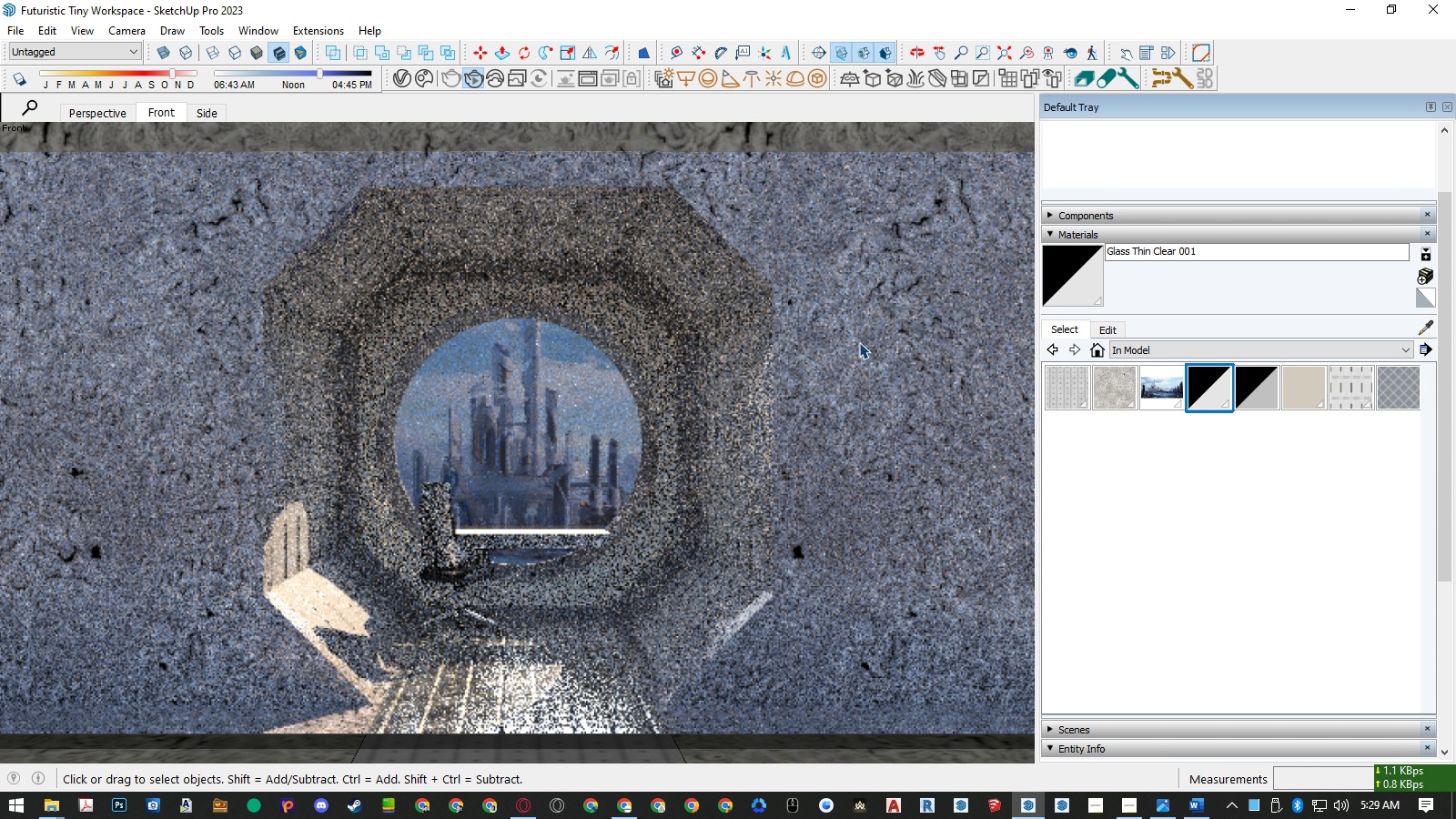 
left_click([479, 83])
 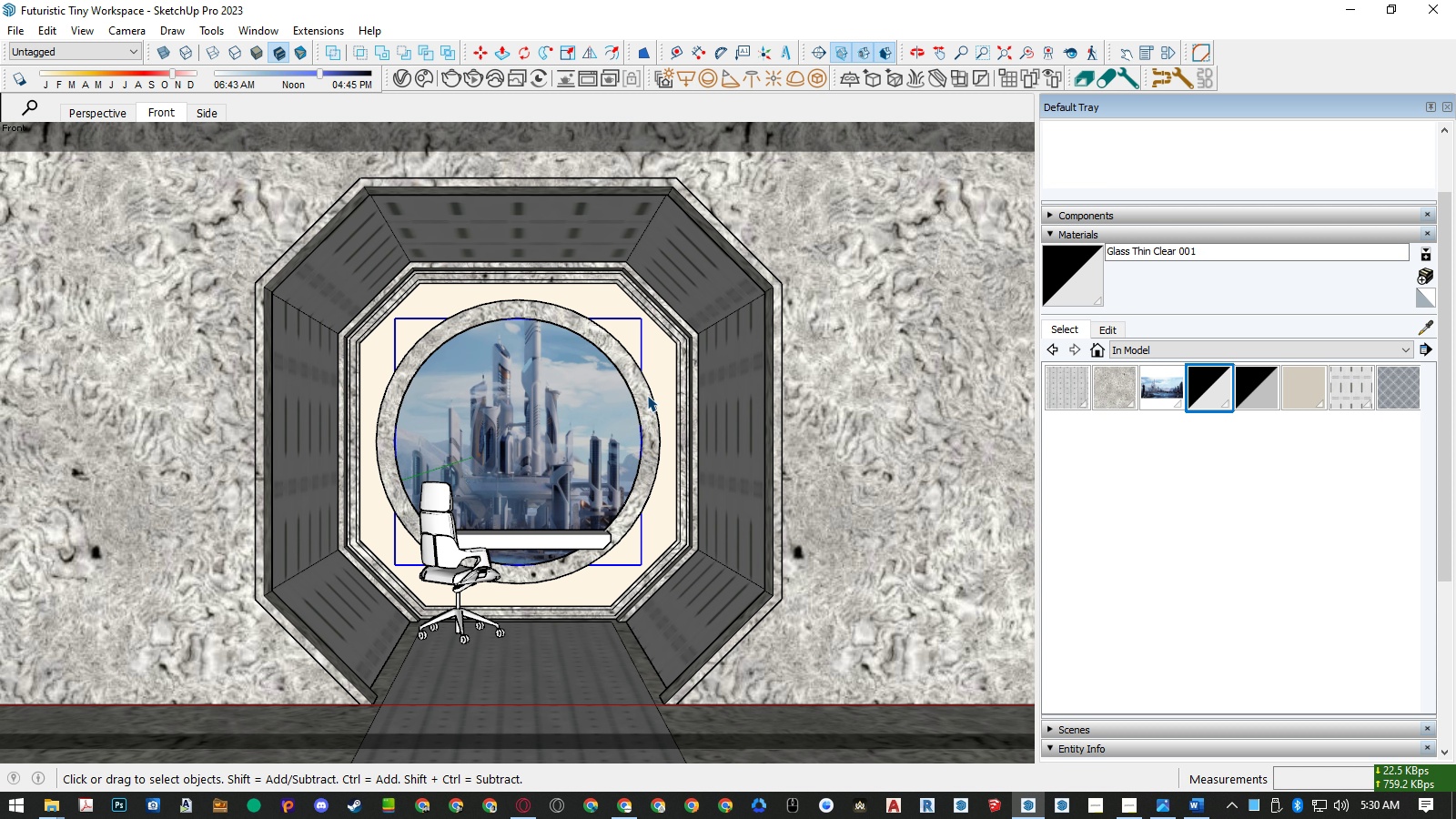 
left_click([647, 395])
 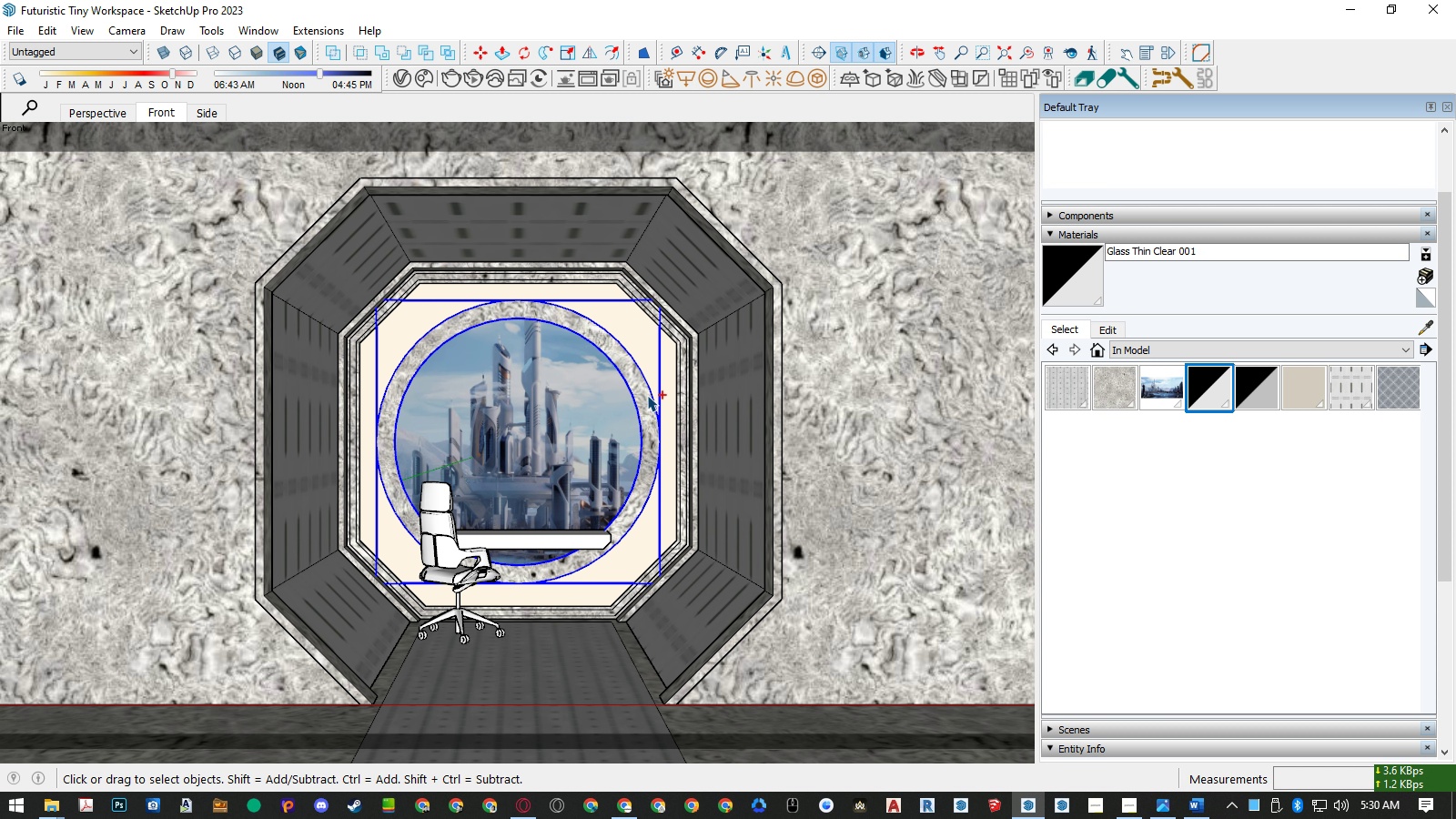 
key(Control+ControlLeft)
 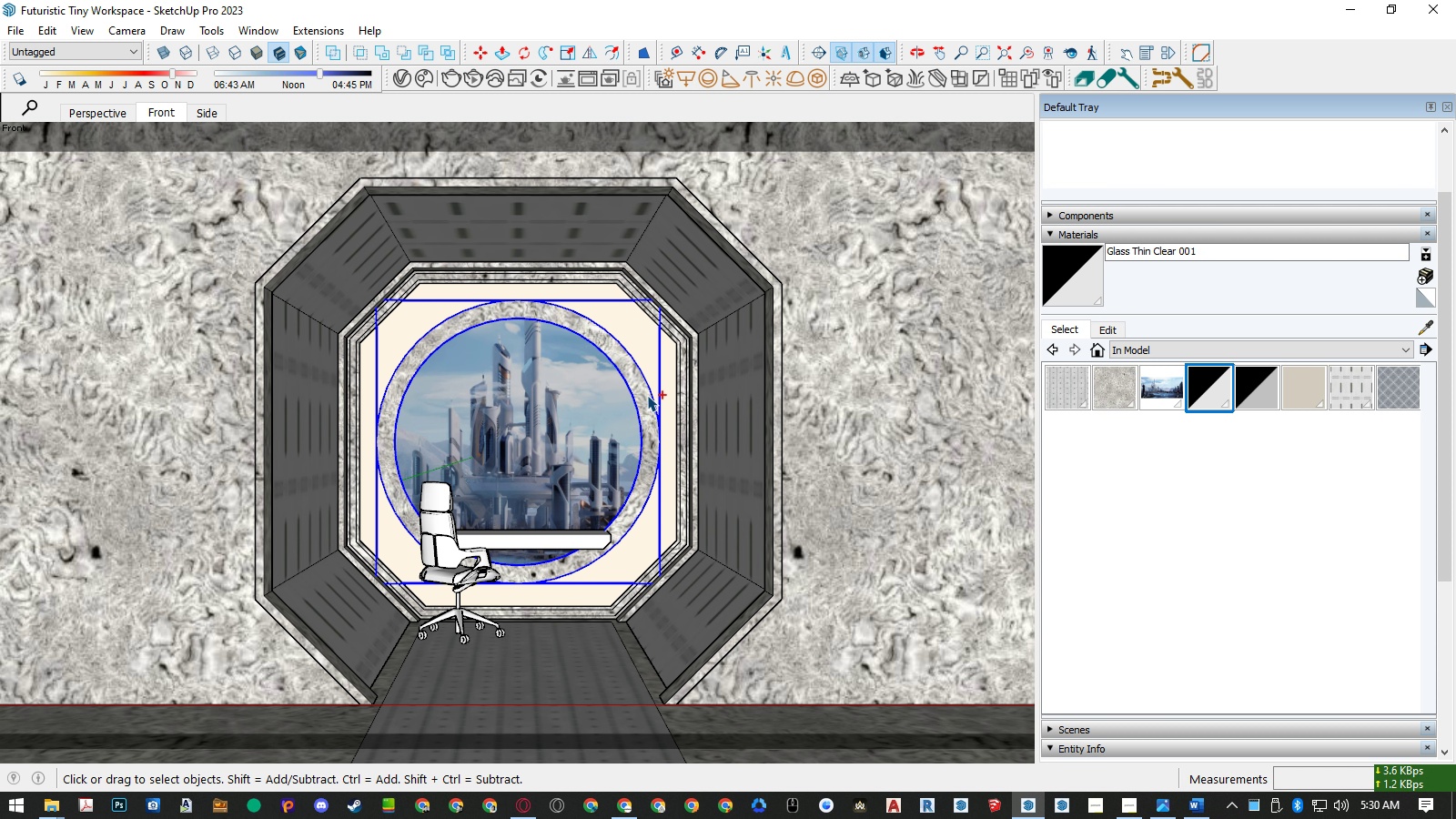 
key(Control+S)
 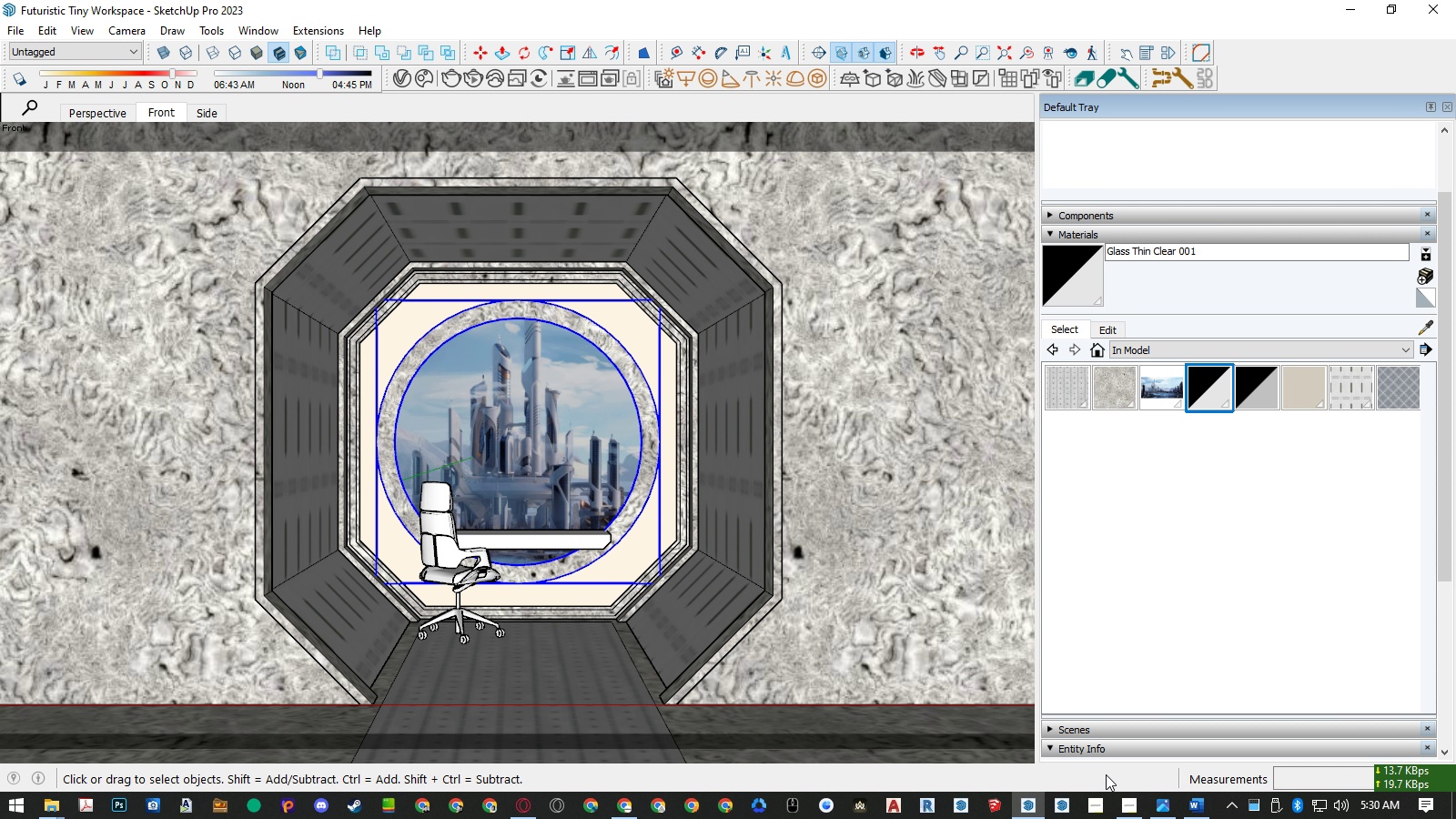 
left_click([1128, 802])